 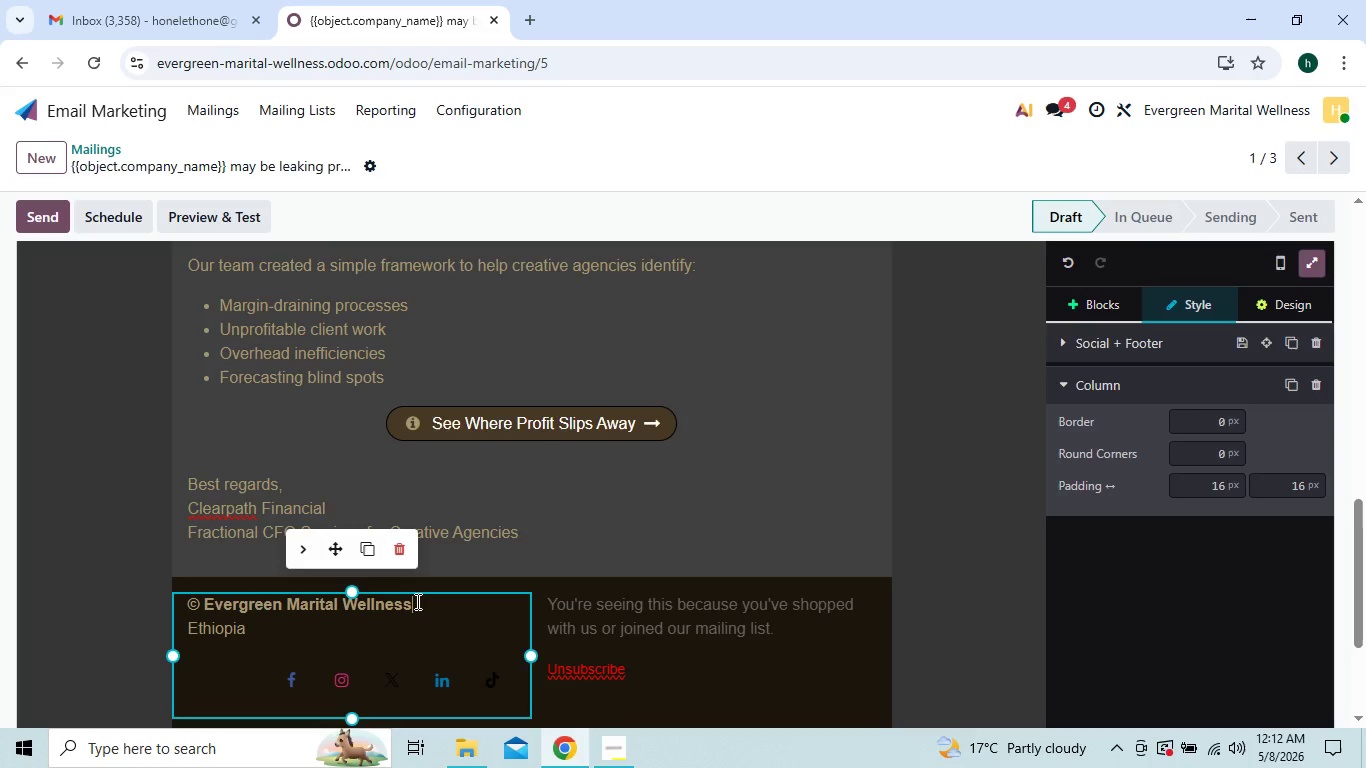 
key(Backspace)
 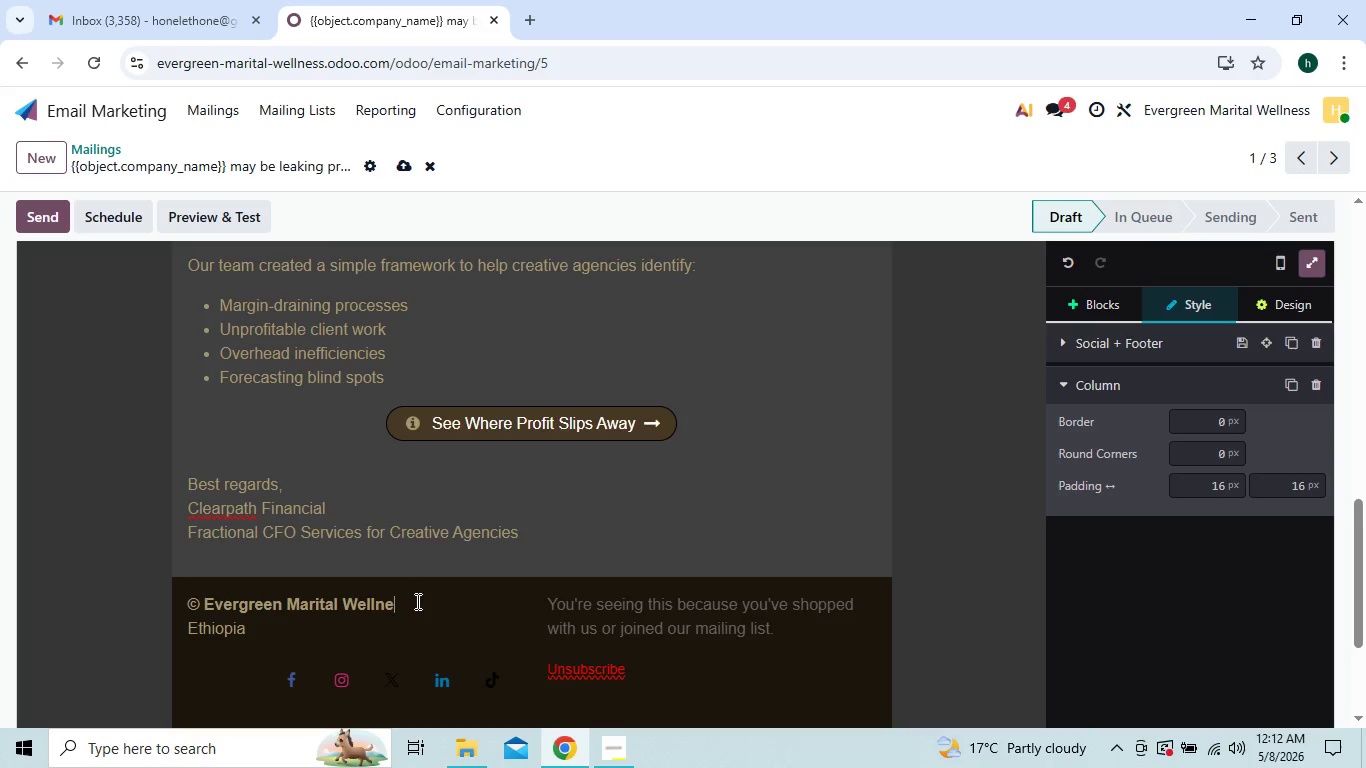 
key(Backspace)
 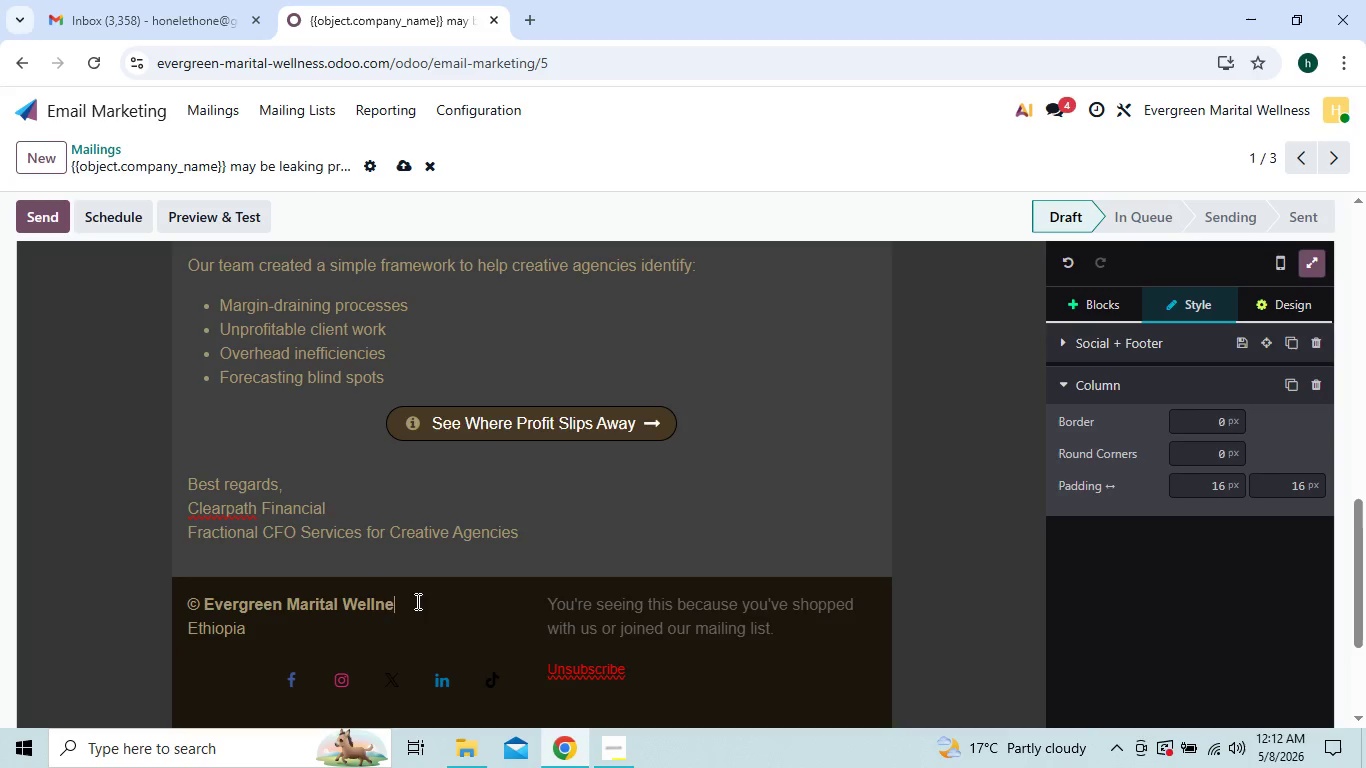 
key(Backspace)
 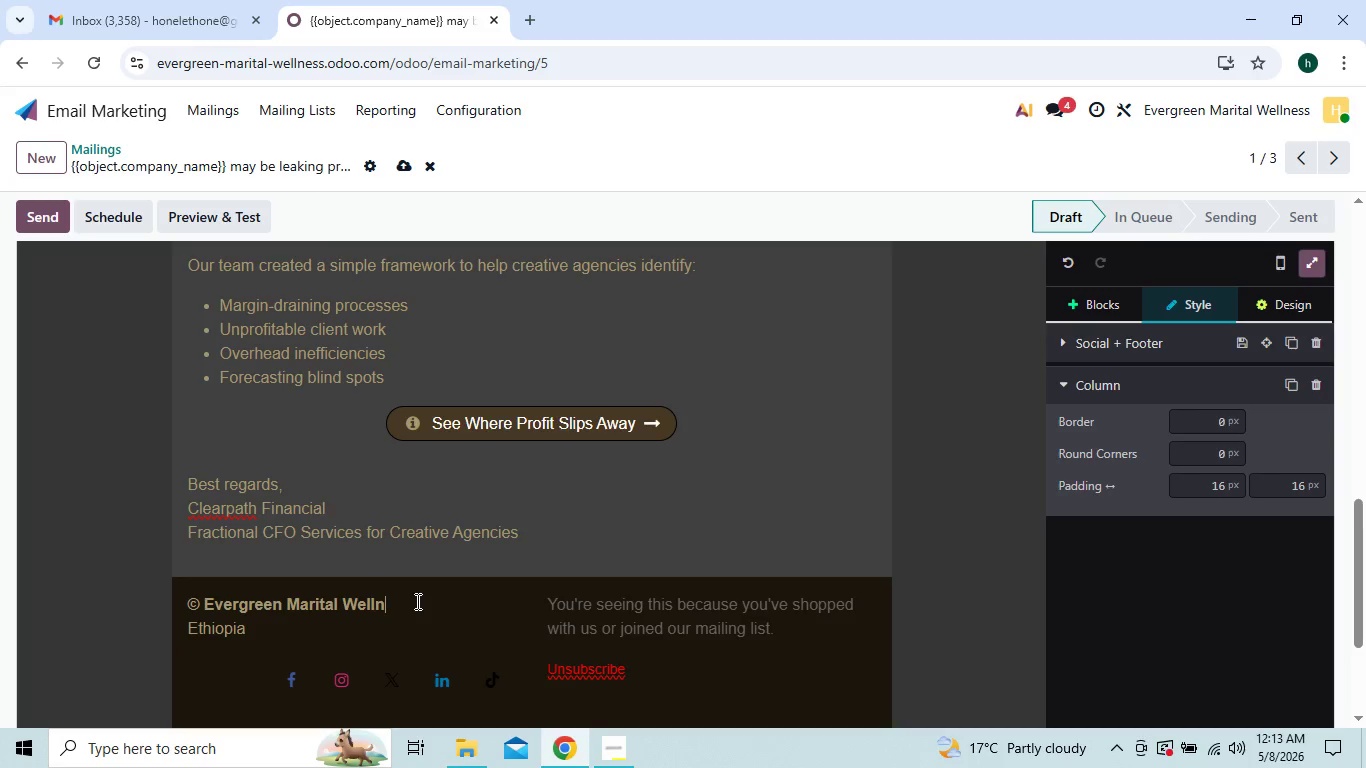 
key(Backspace)
 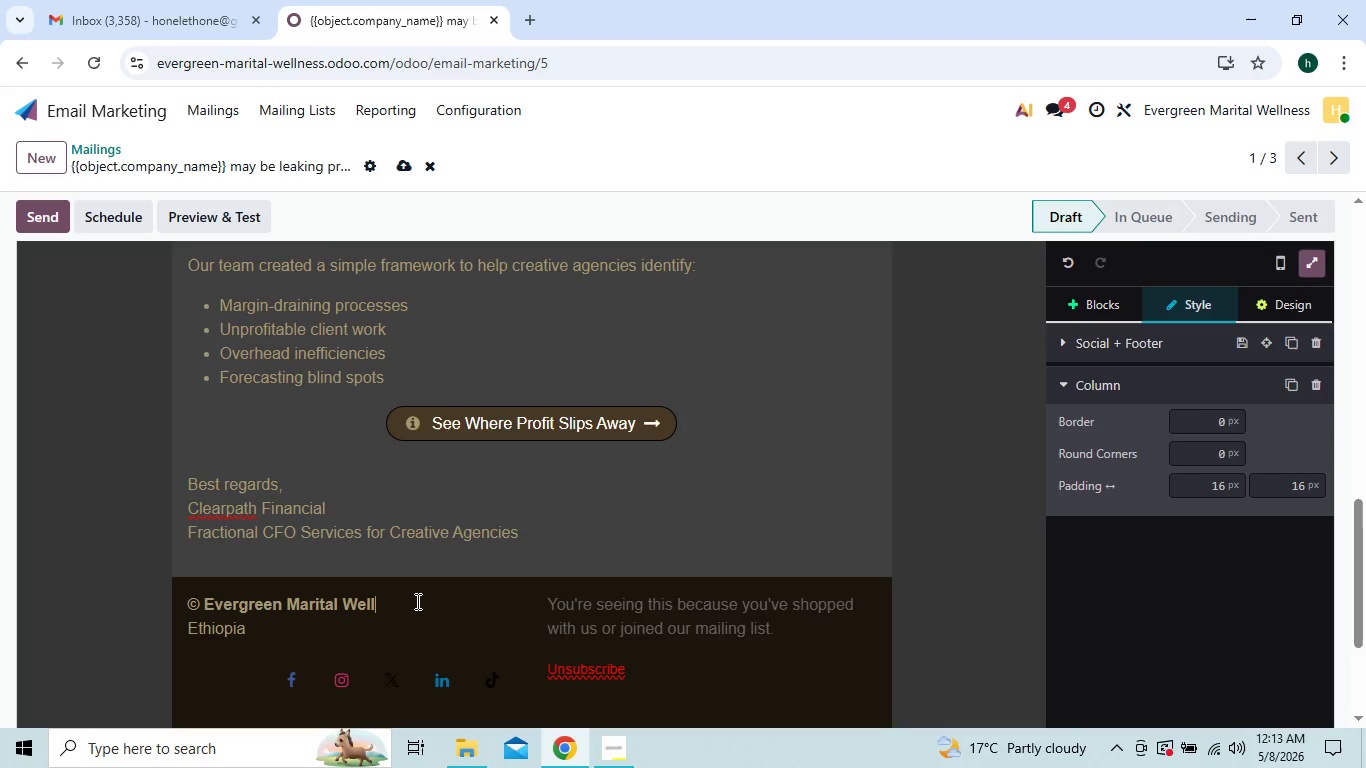 
key(Backspace)
 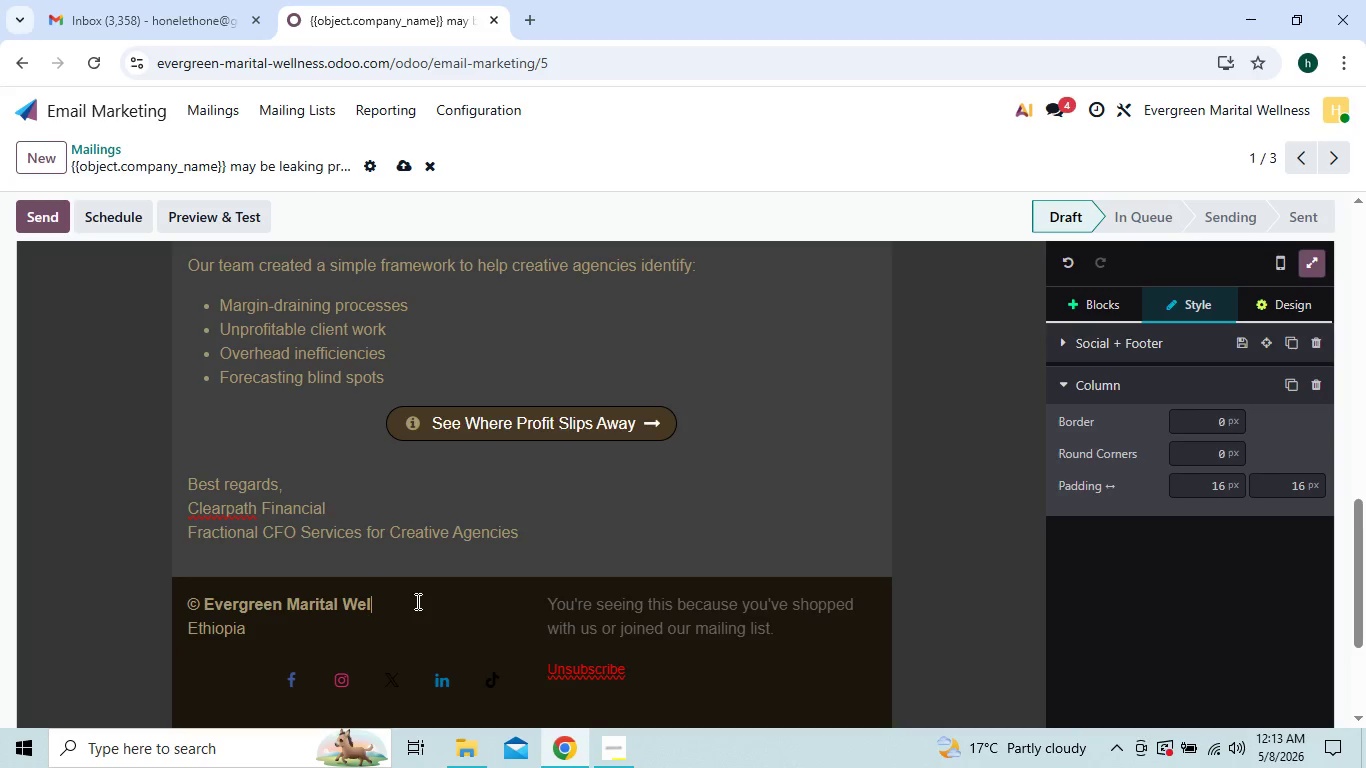 
key(Backspace)
 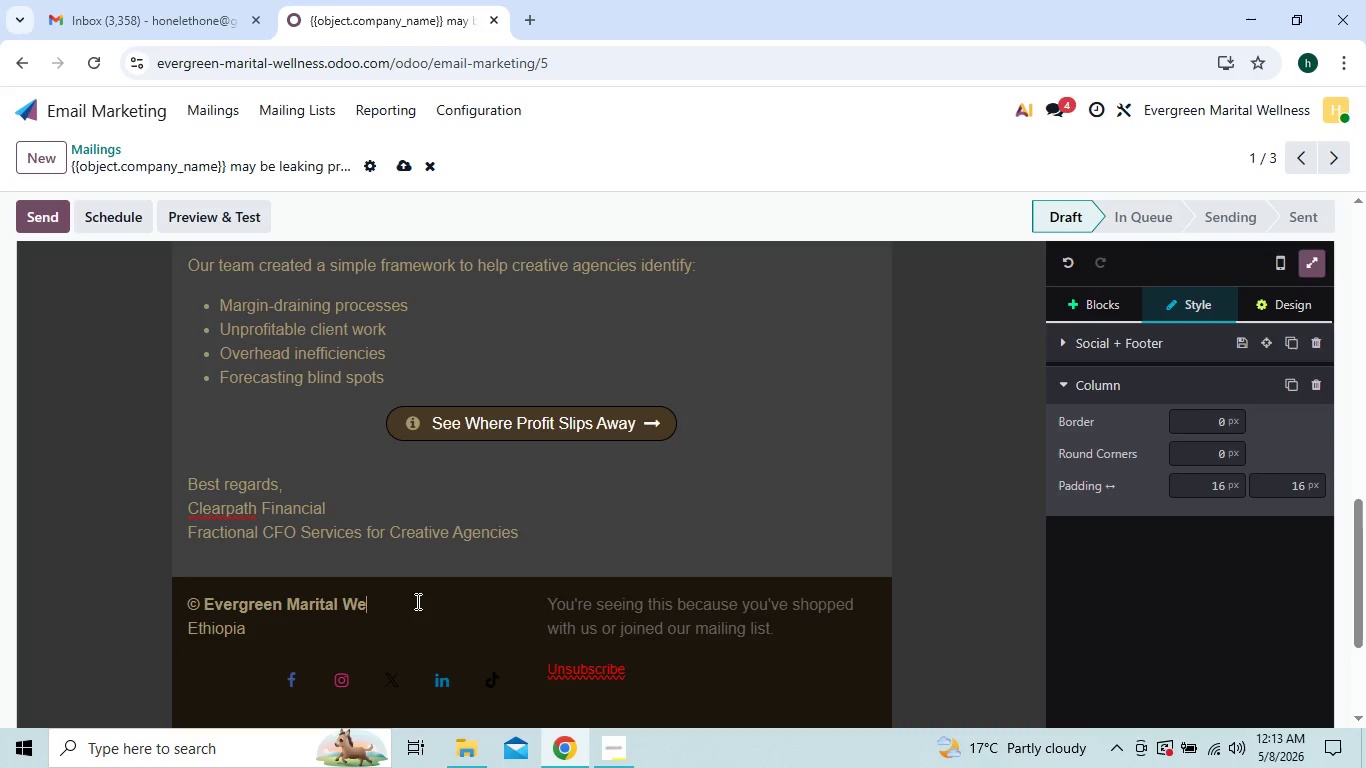 
key(Backspace)
 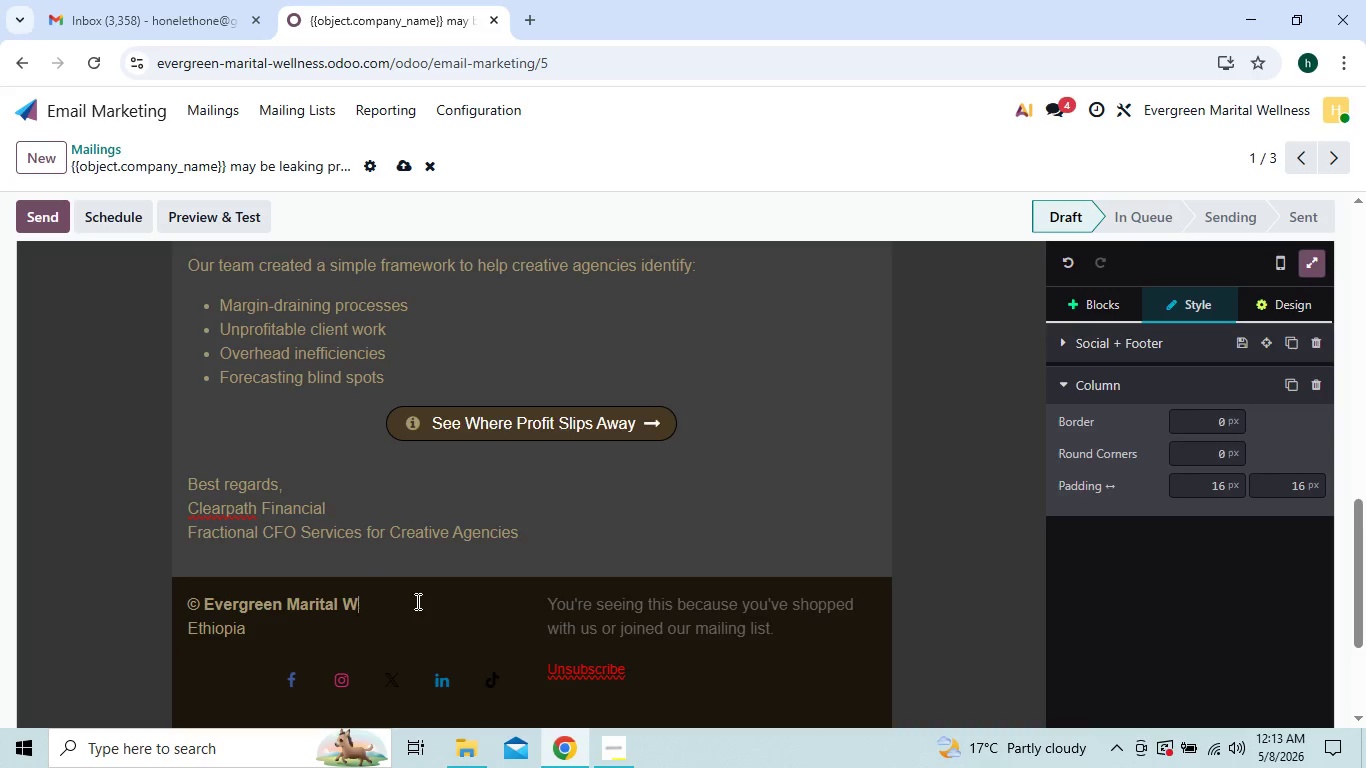 
key(Backspace)
 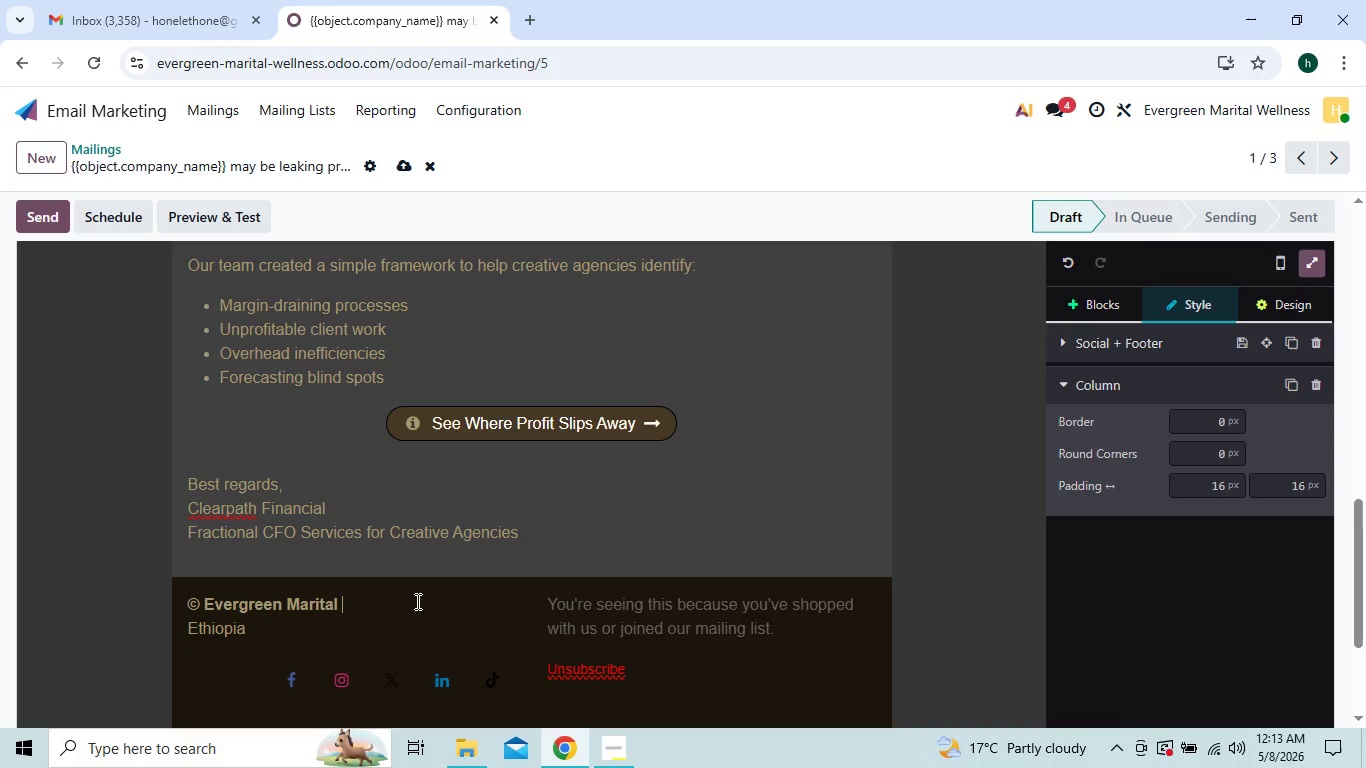 
key(Backspace)
 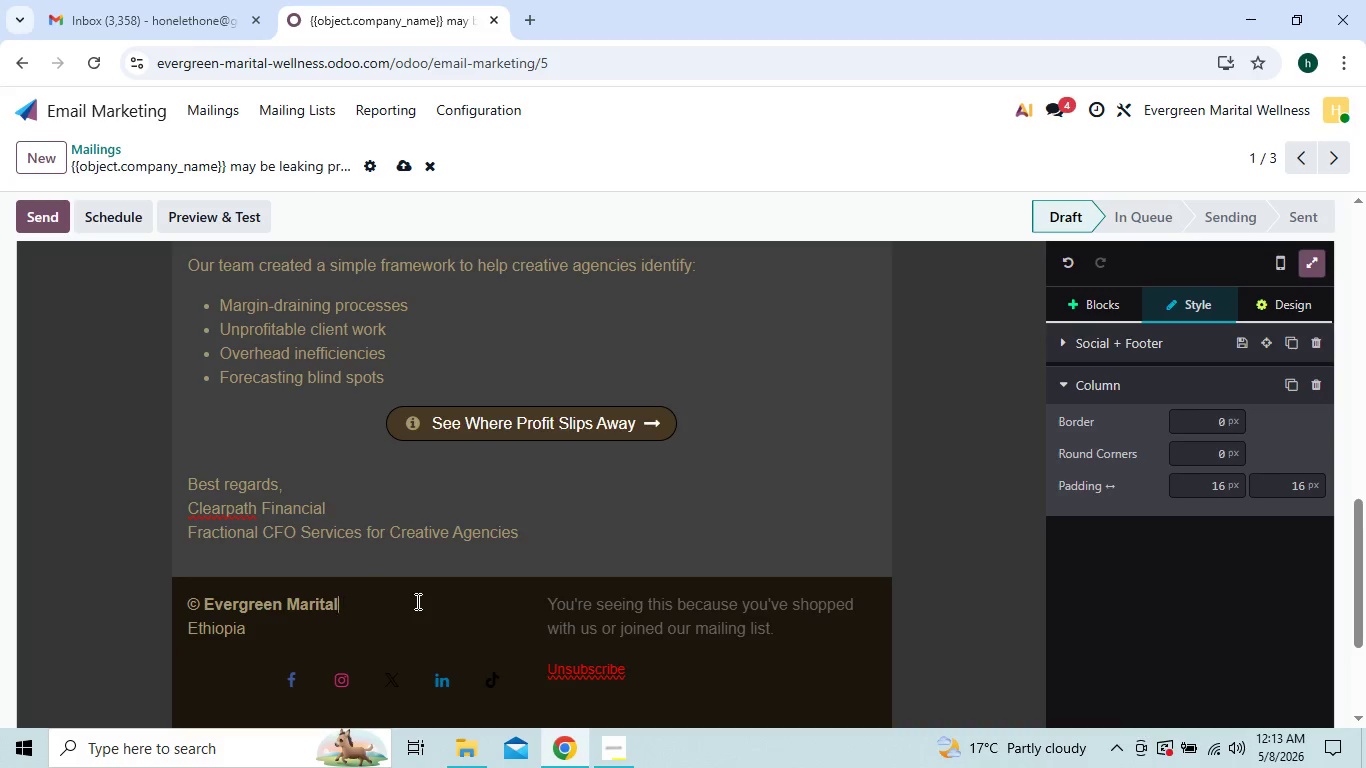 
key(Backspace)
 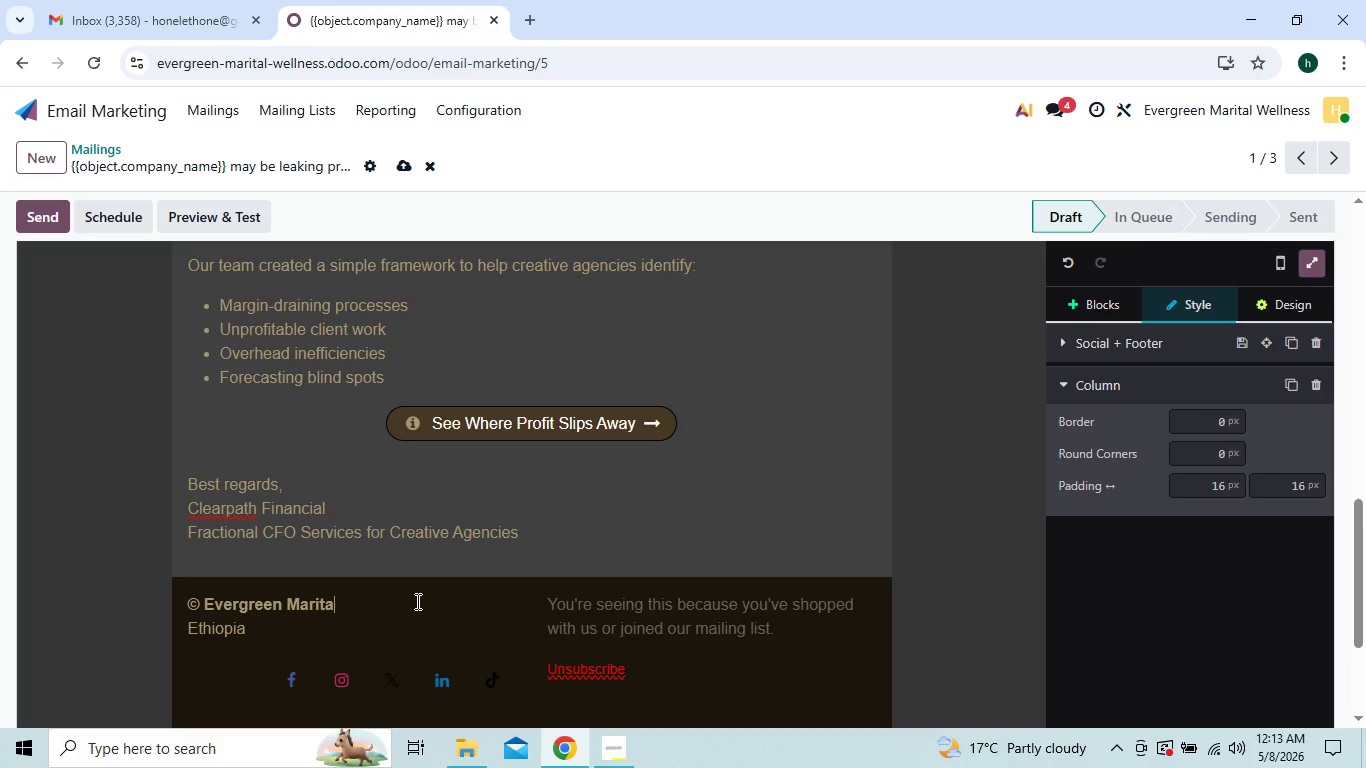 
key(Backspace)
 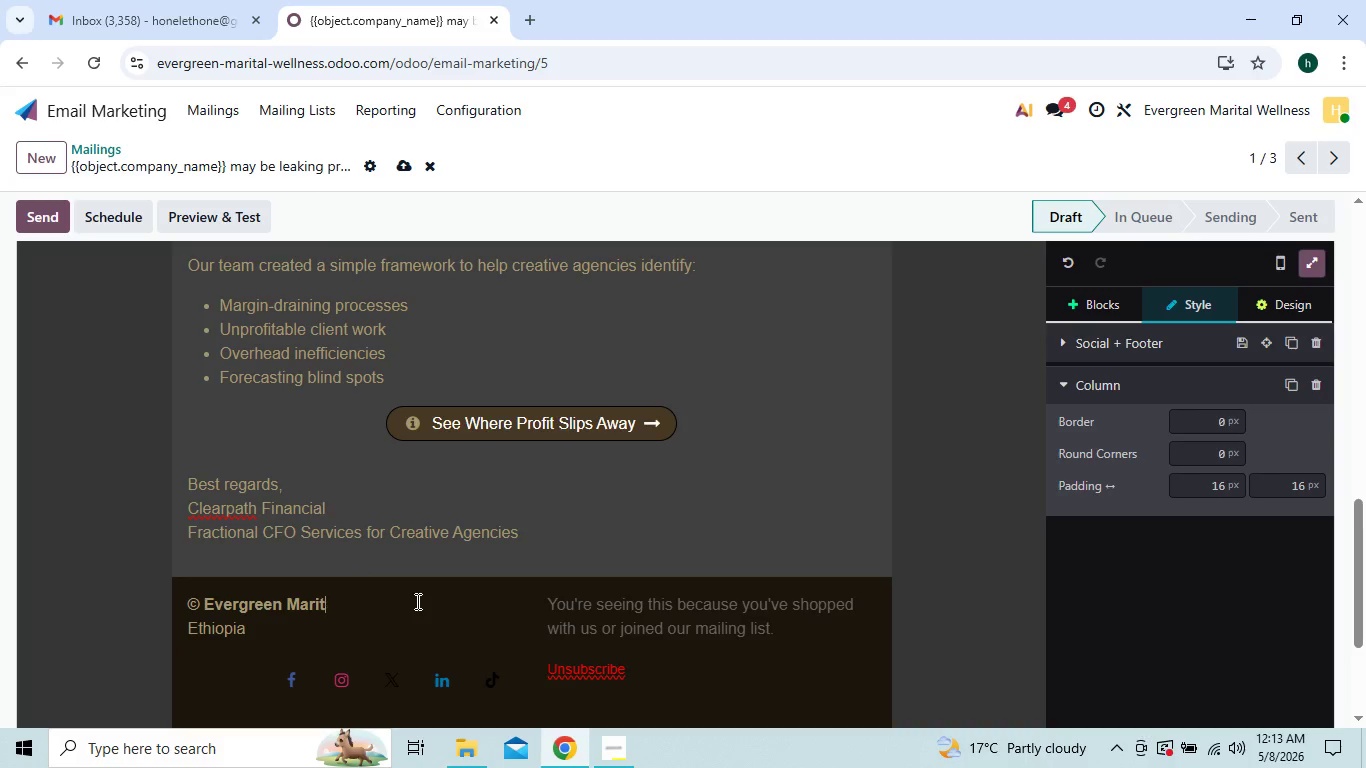 
key(Backspace)
 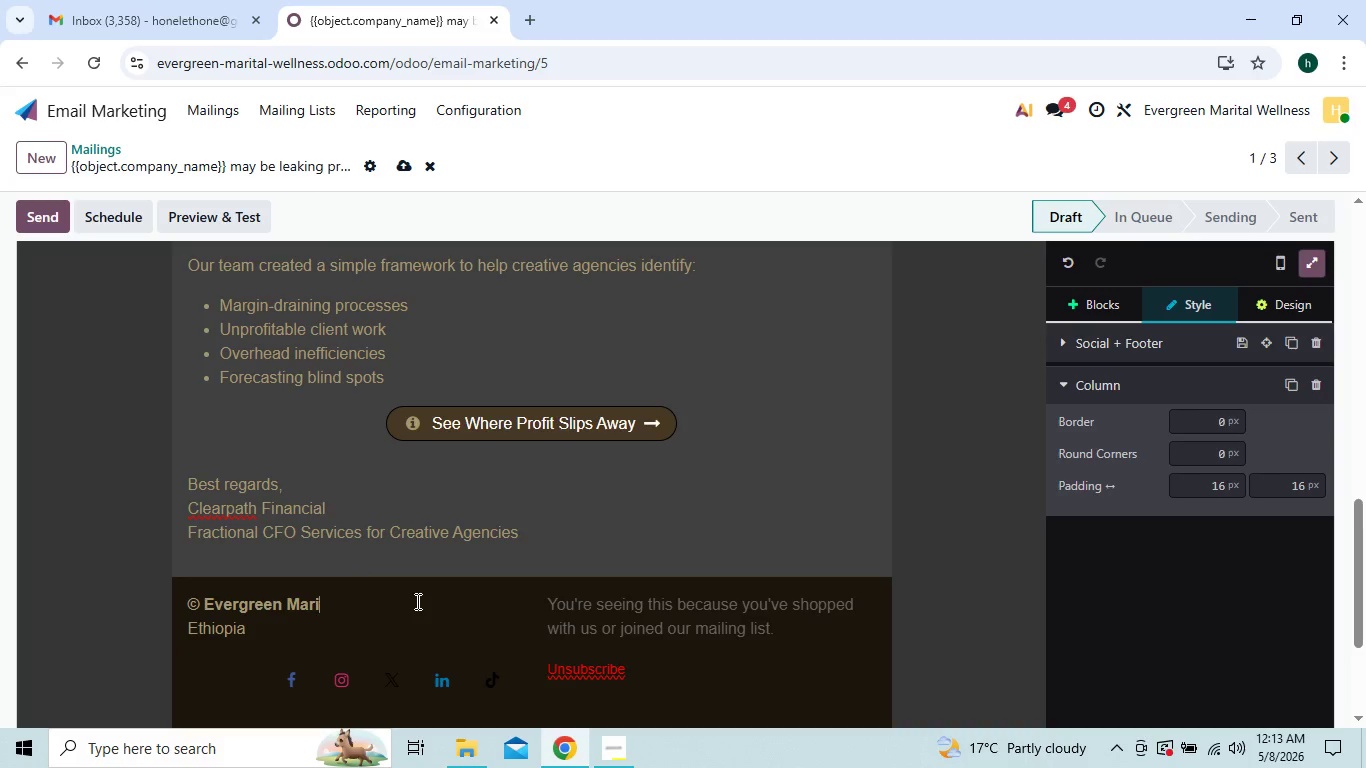 
key(Backspace)
 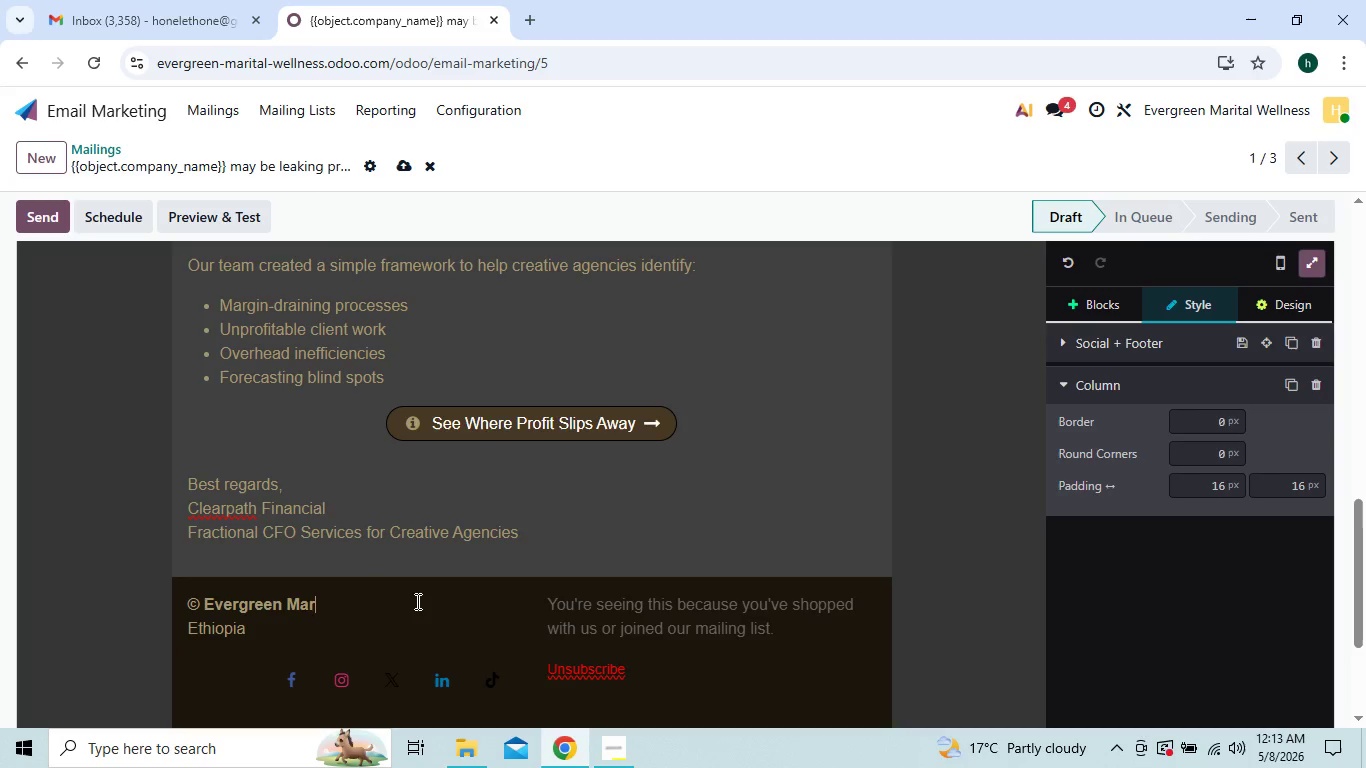 
key(Backspace)
 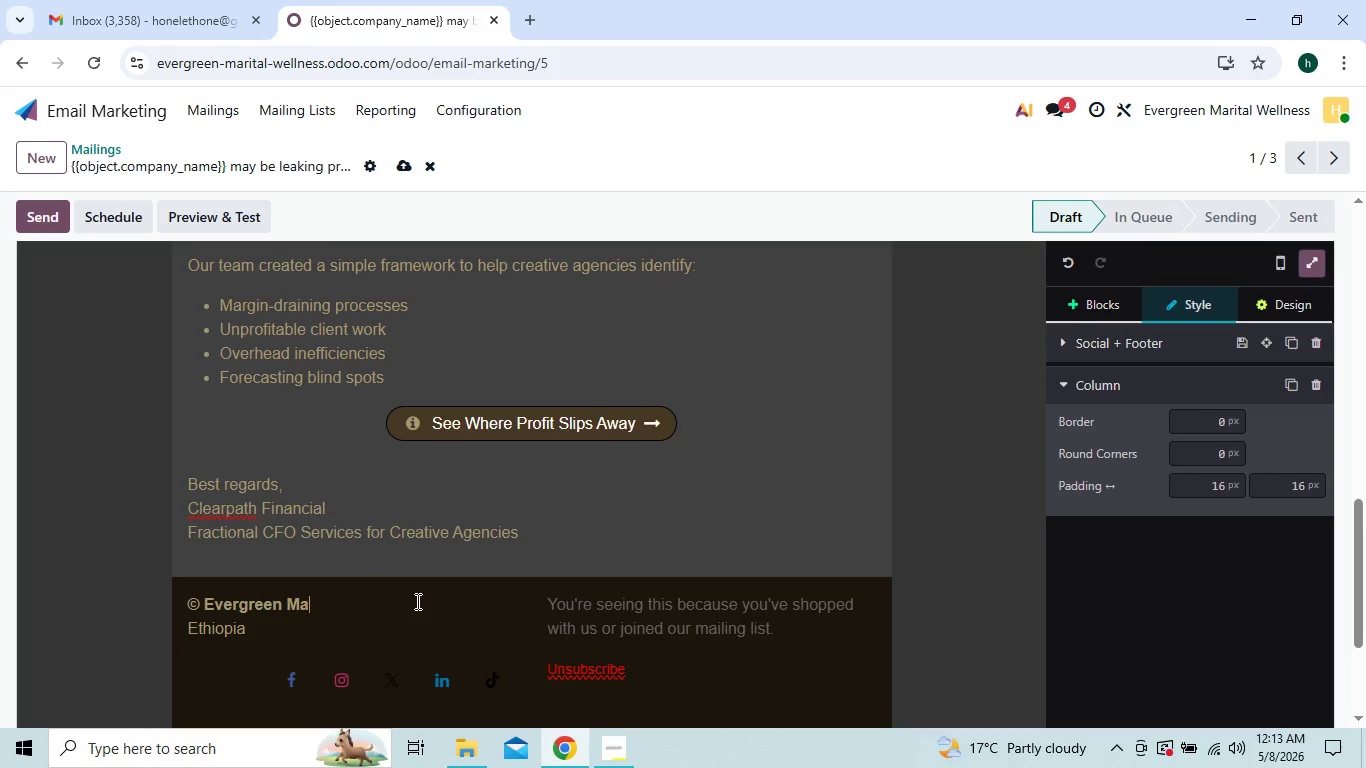 
key(Backspace)
 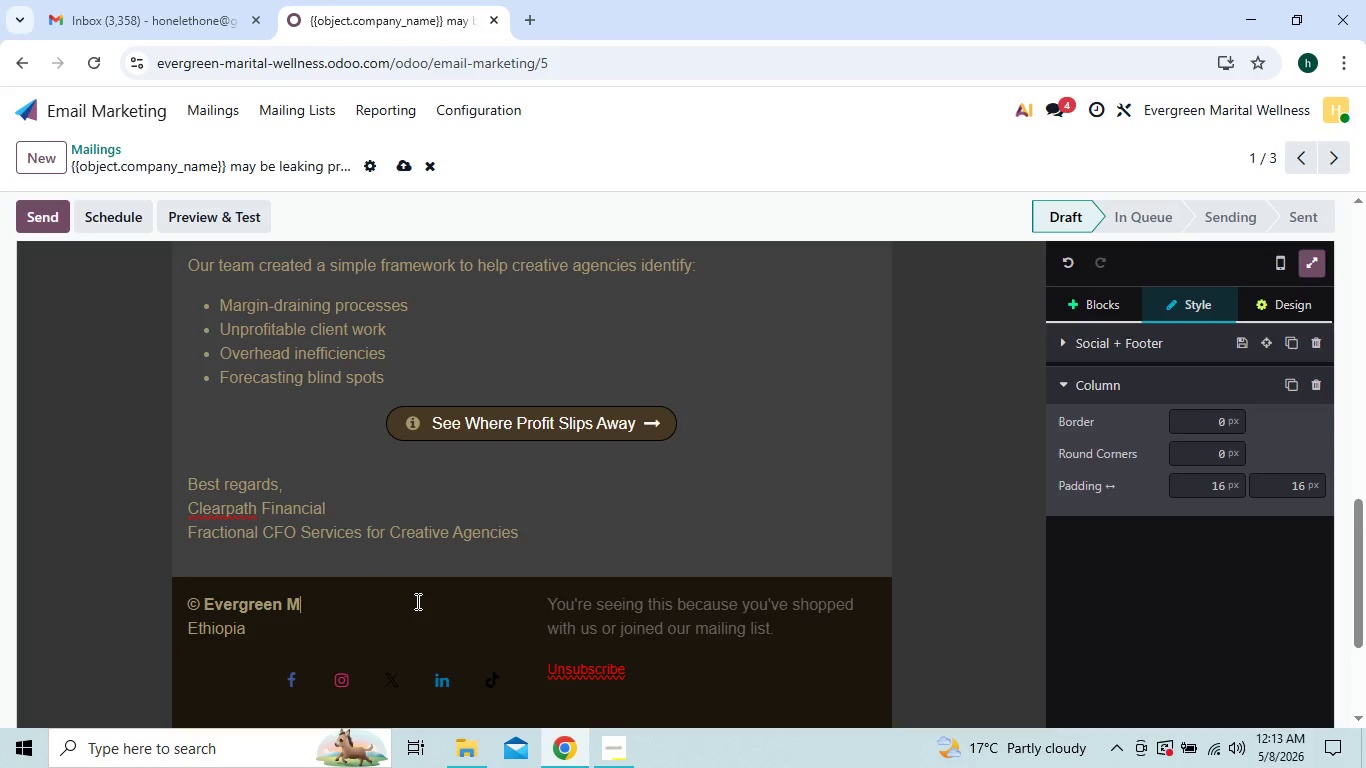 
key(Backspace)
 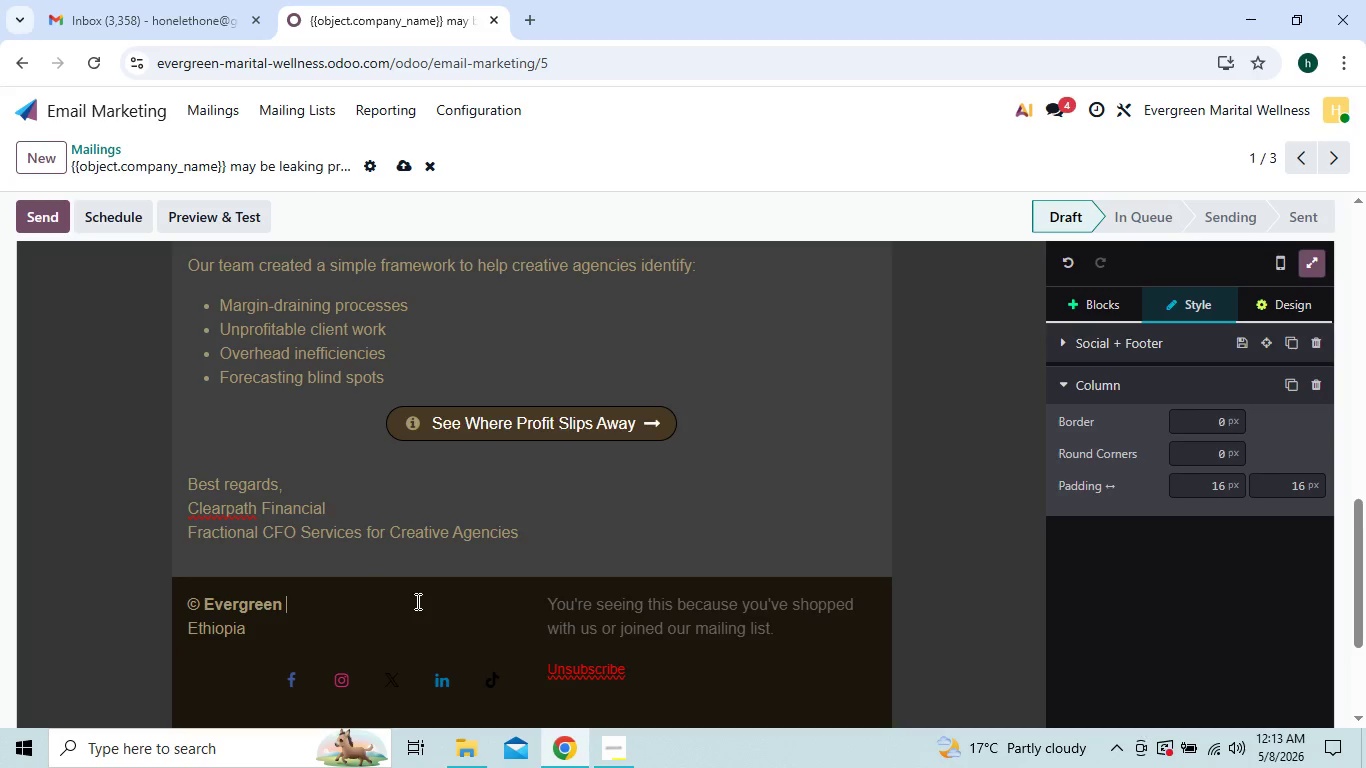 
key(Backspace)
 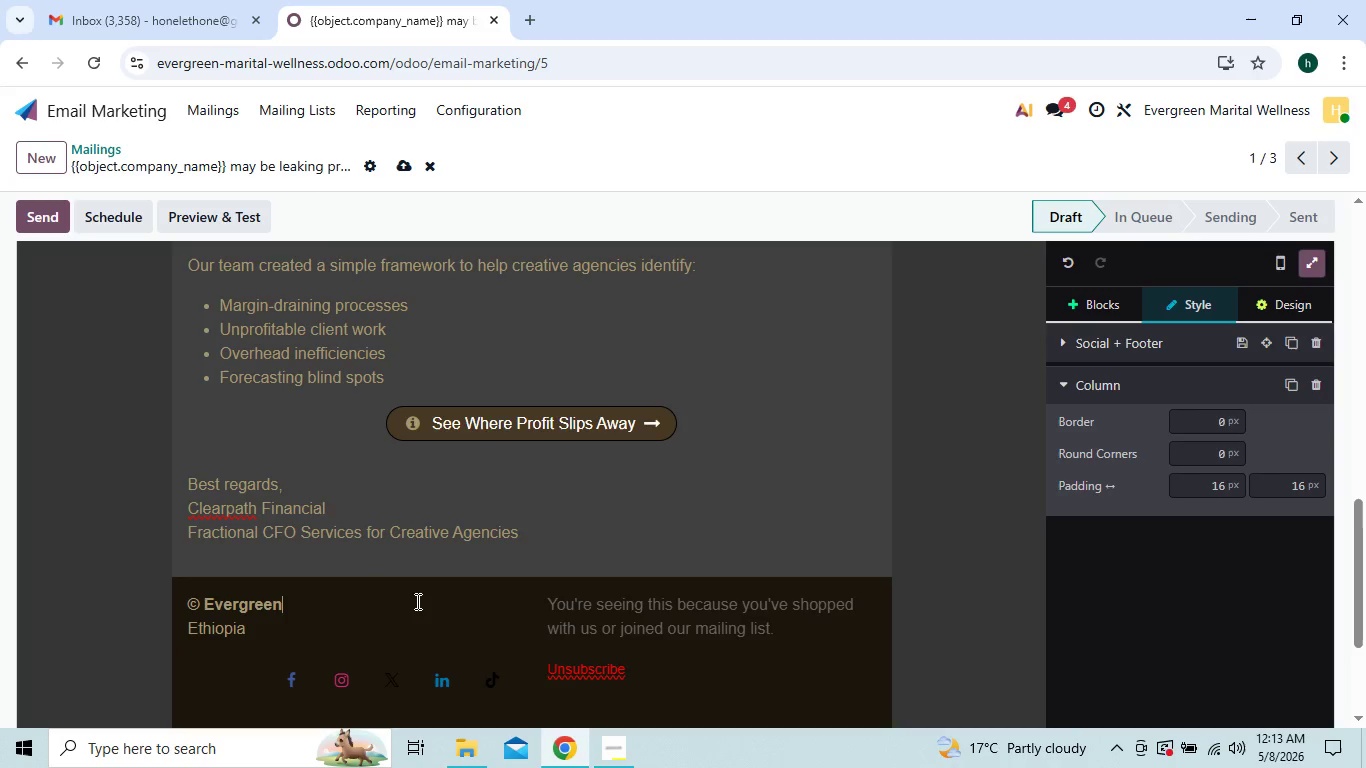 
key(Backspace)
 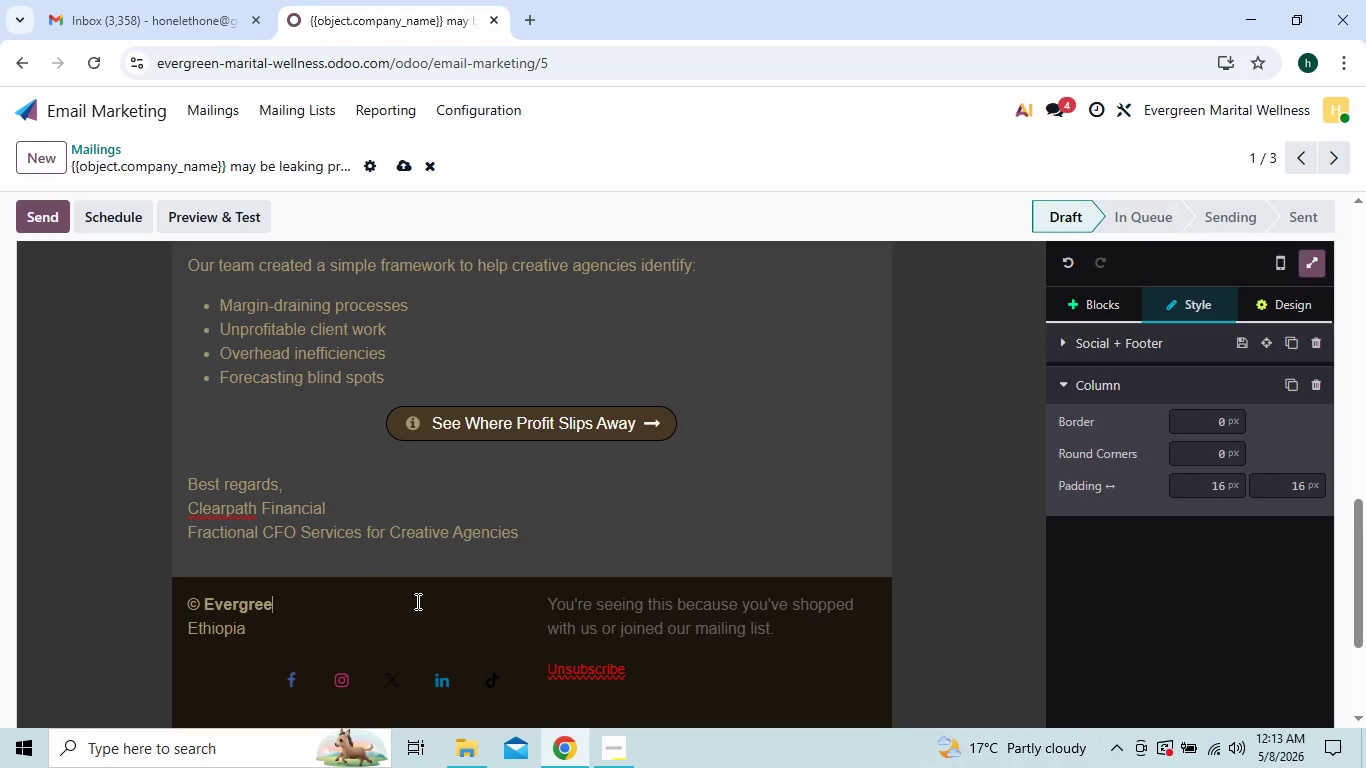 
key(Backspace)
 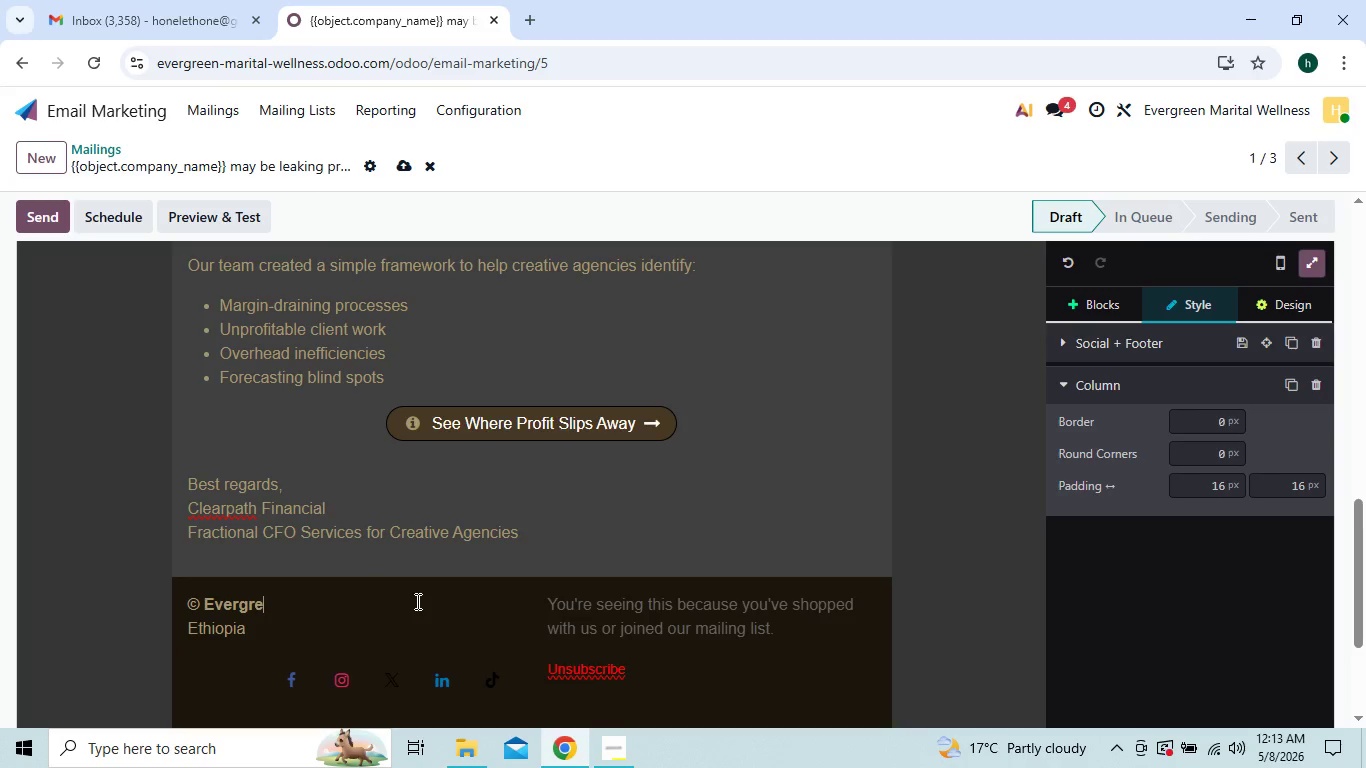 
key(Backspace)
 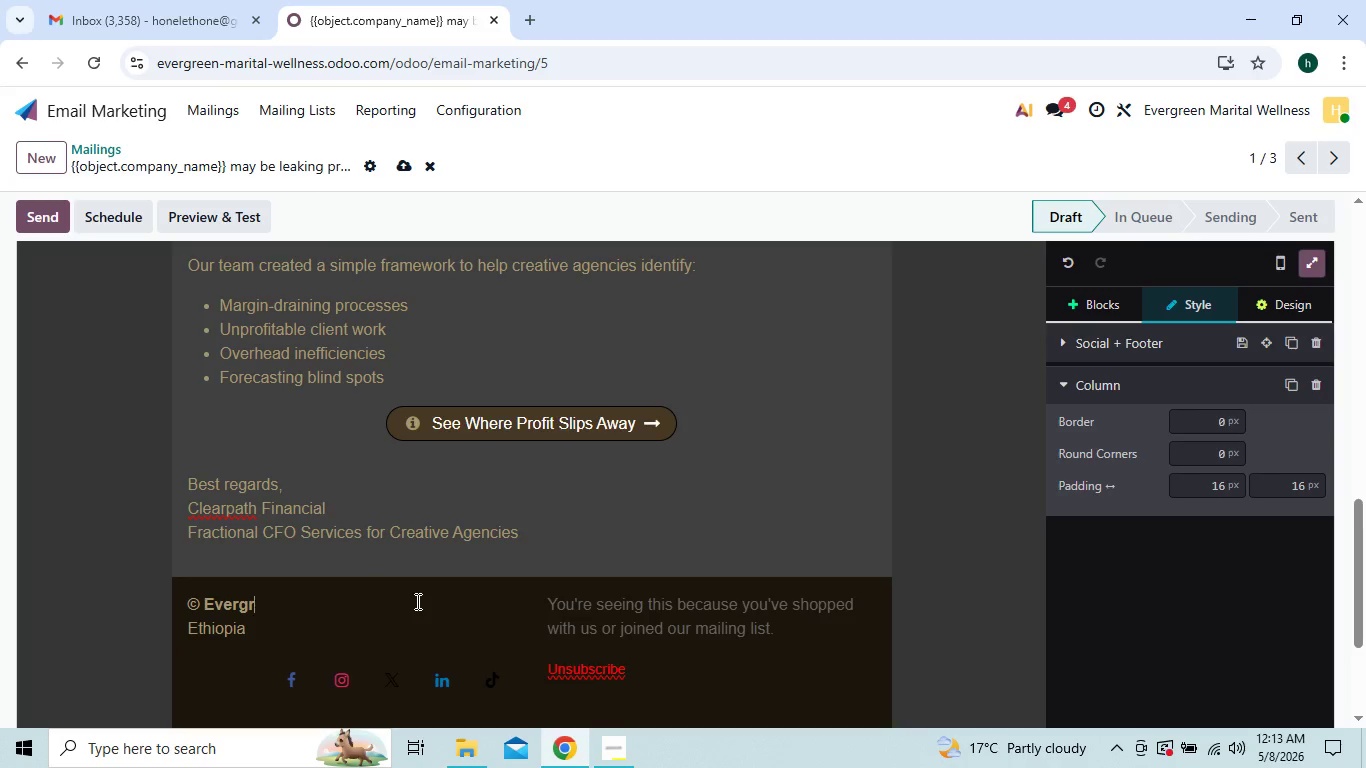 
key(Backspace)
 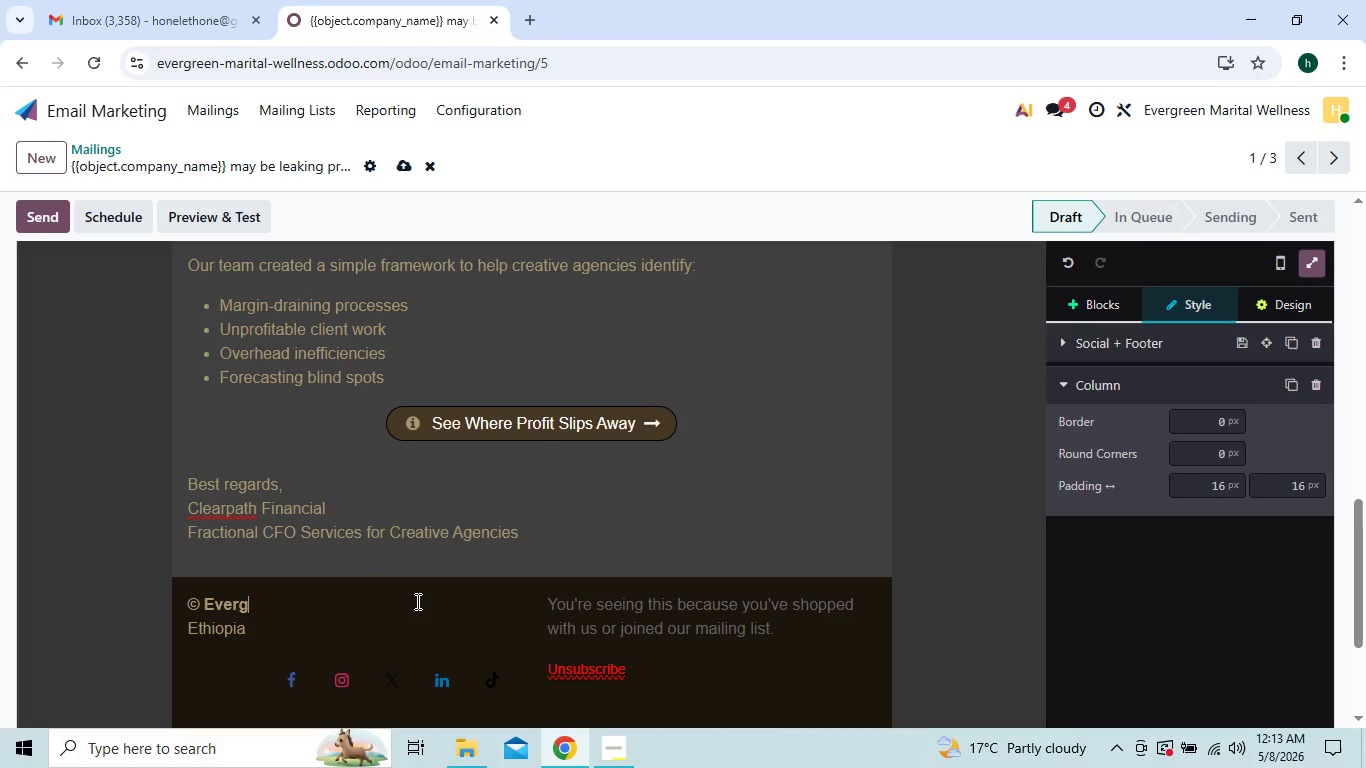 
key(Backspace)
 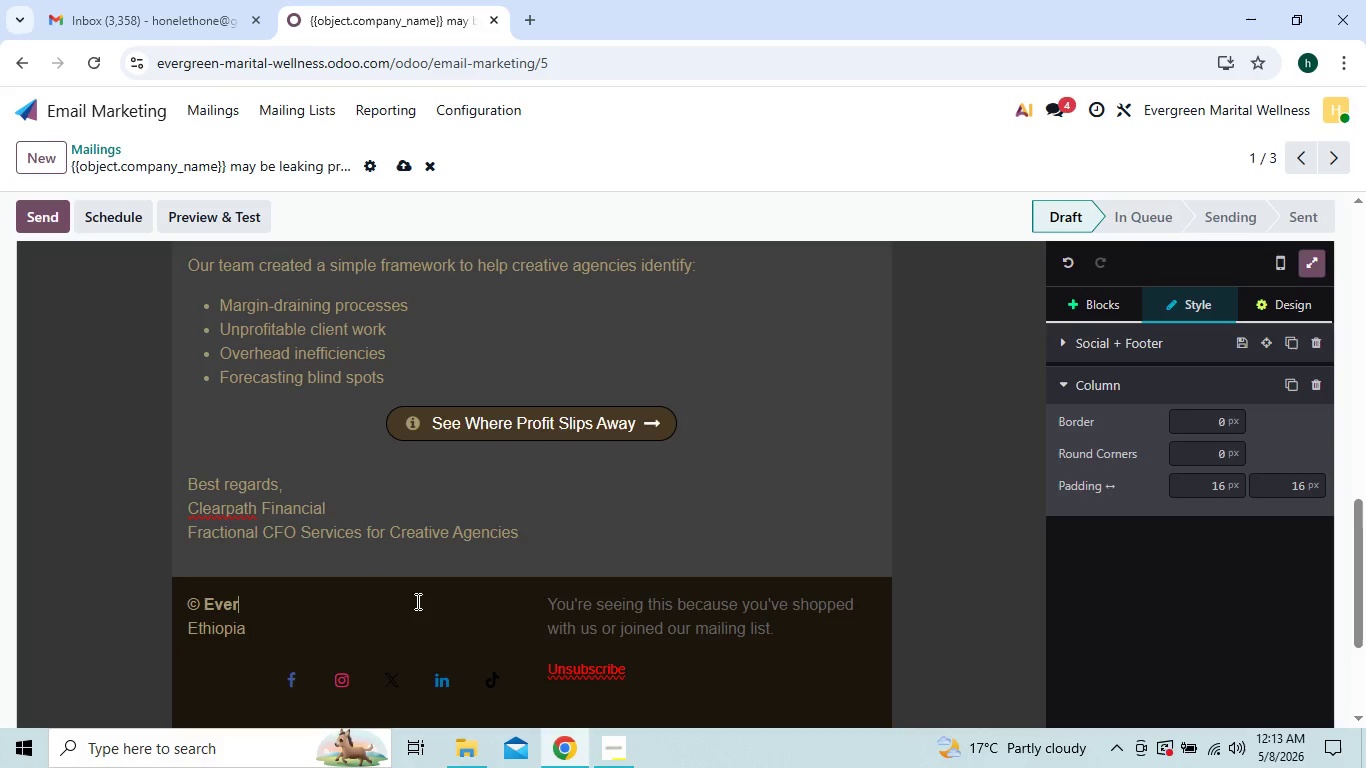 
key(Backspace)
 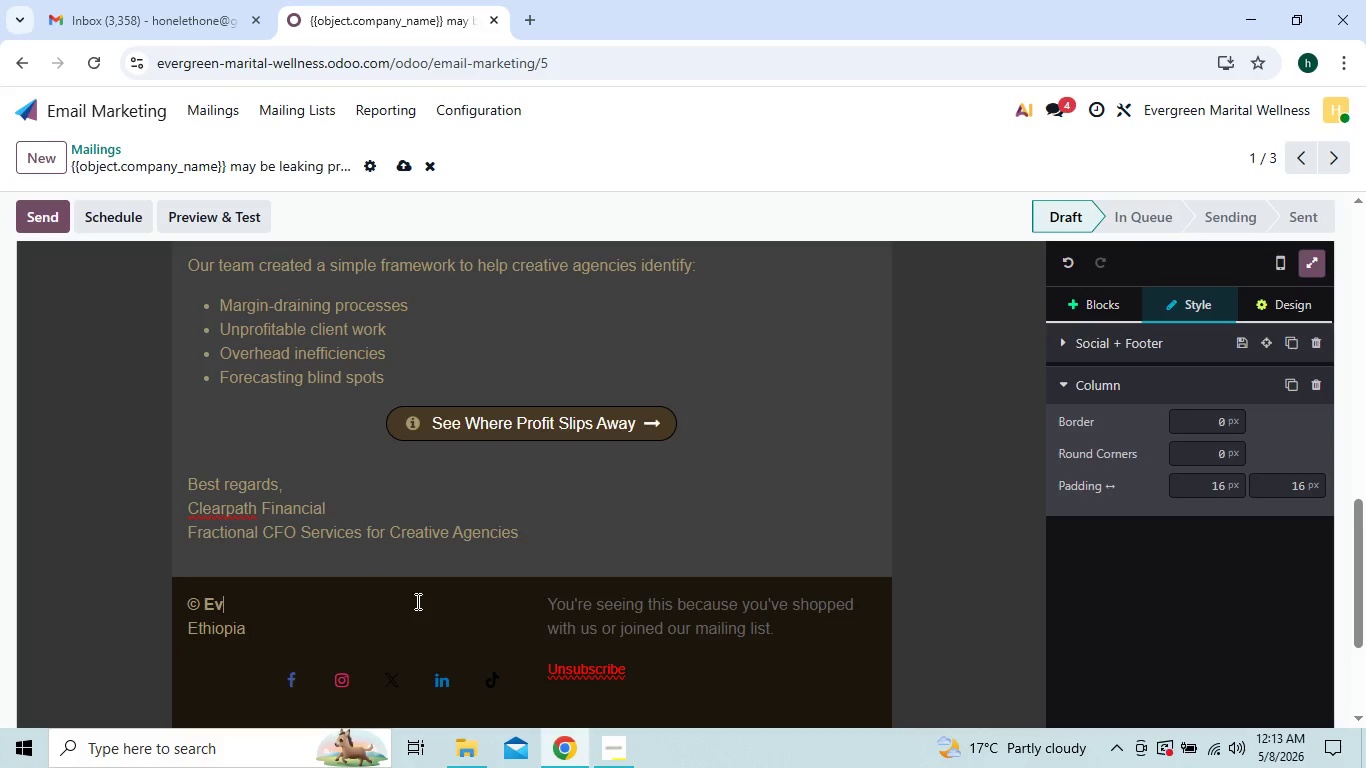 
key(Backspace)
 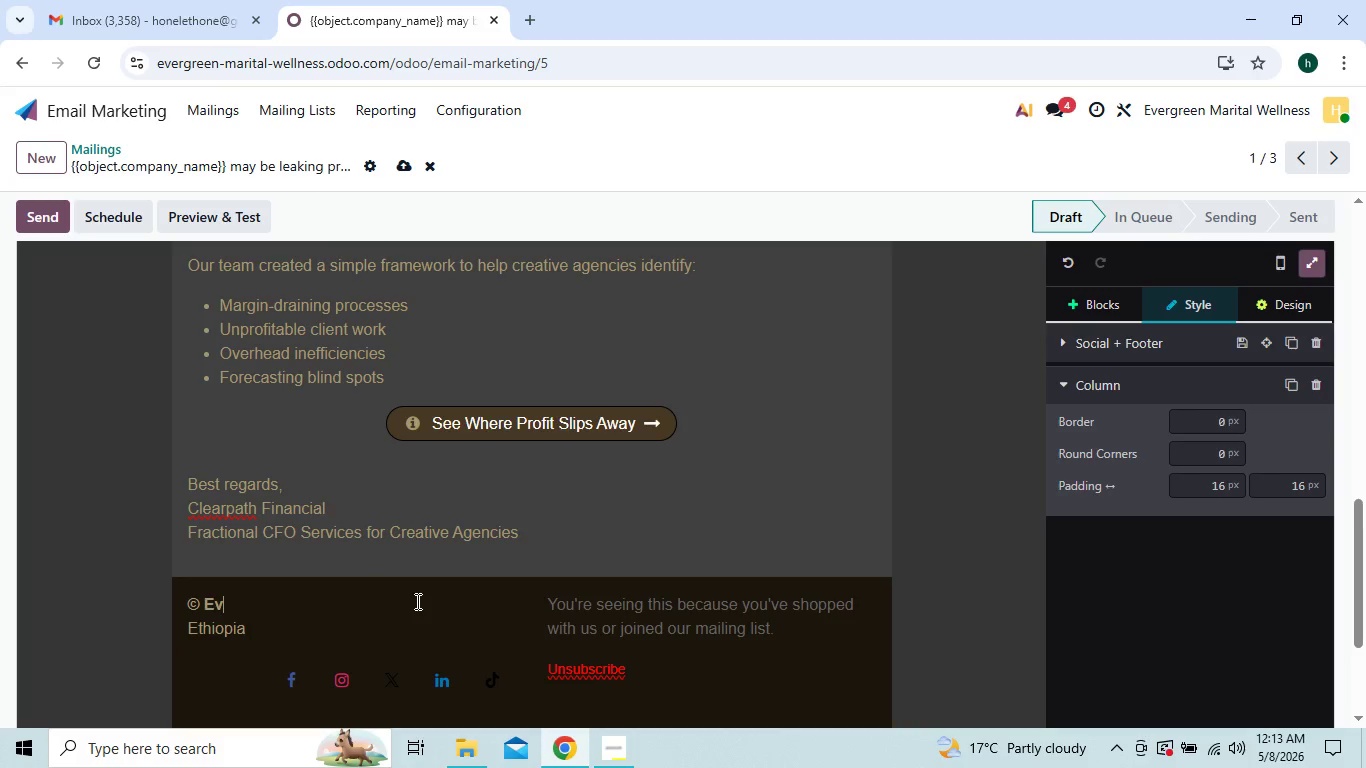 
key(Backspace)
 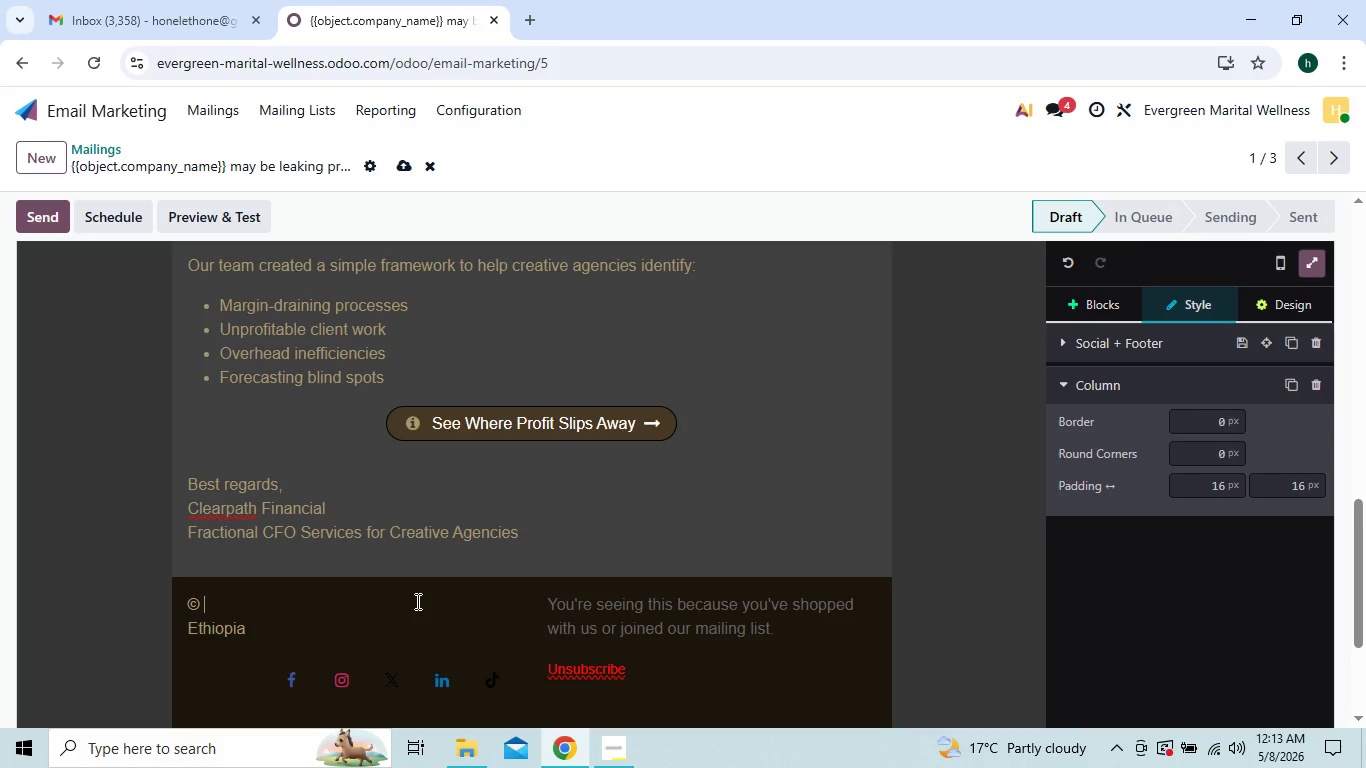 
key(Backspace)
 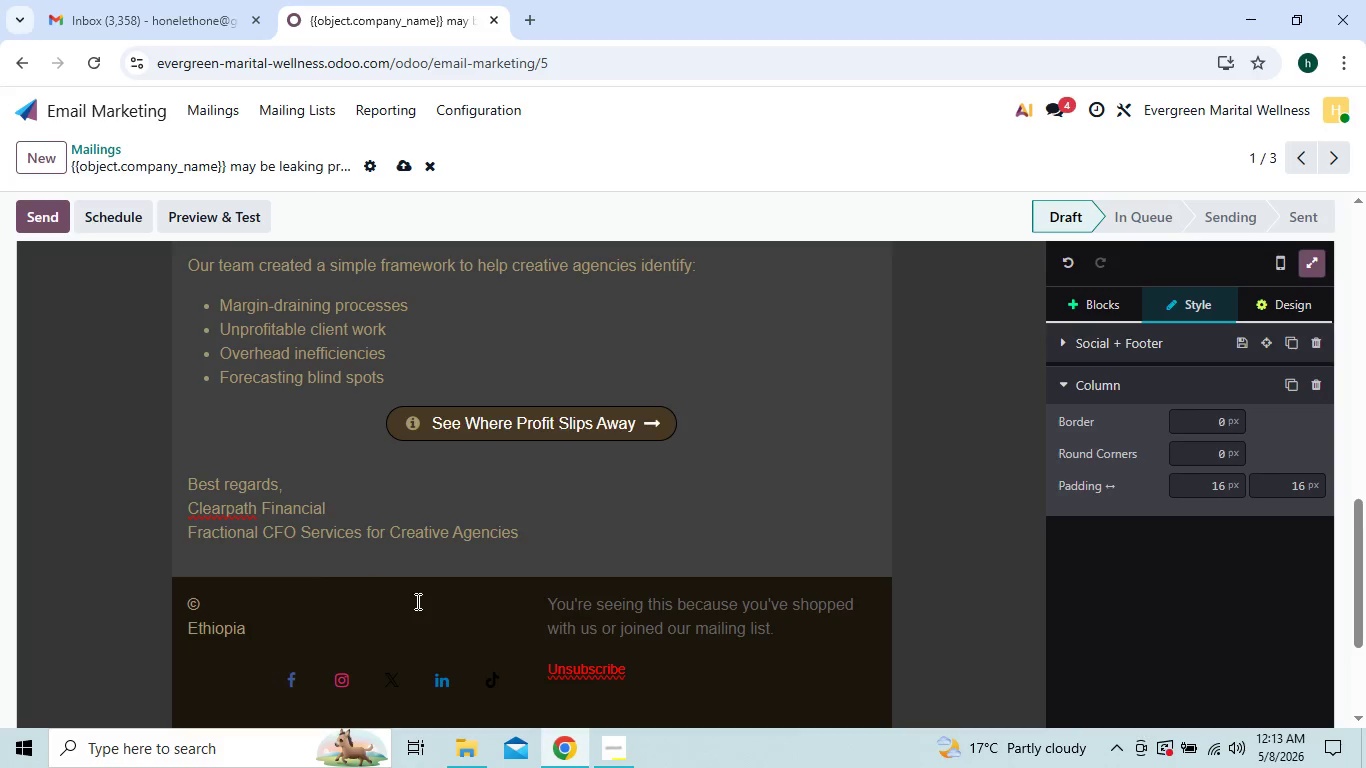 
key(Control+V)
 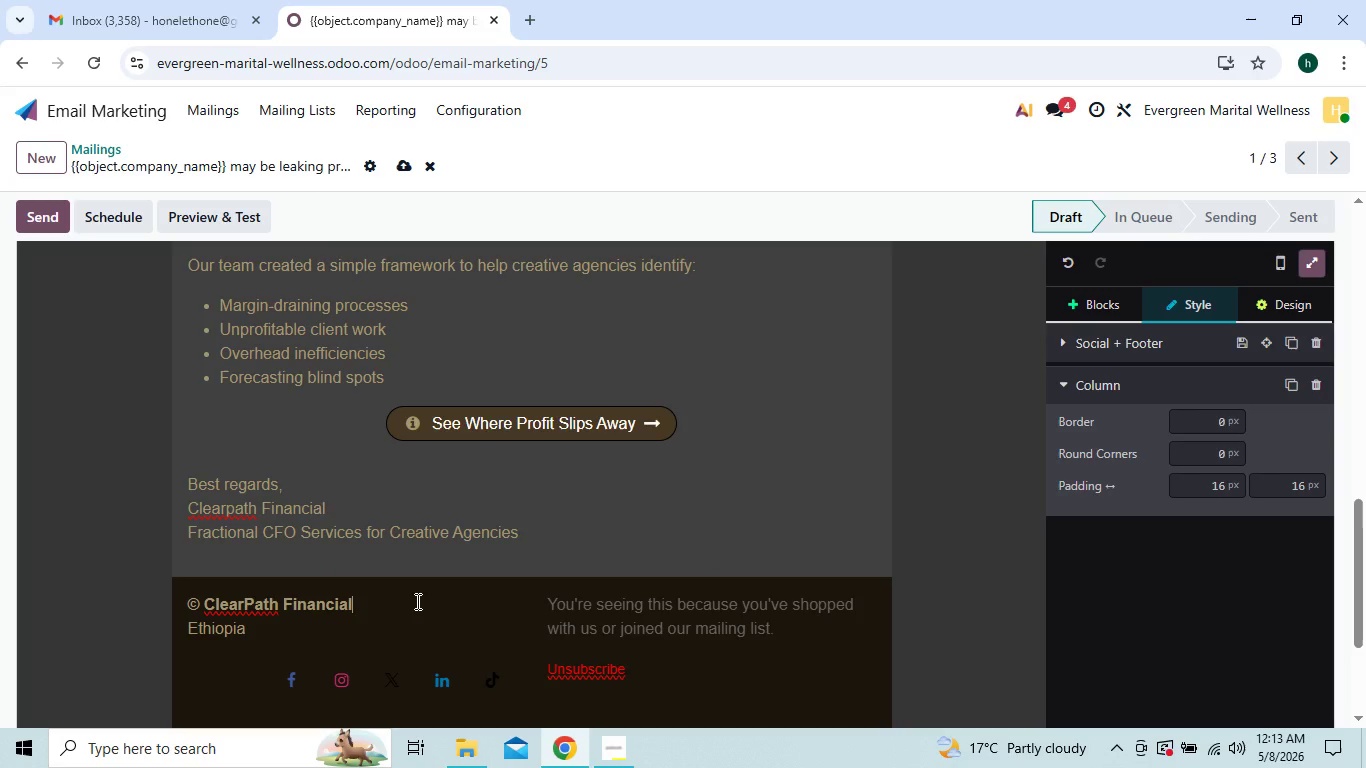 
wait(5.83)
 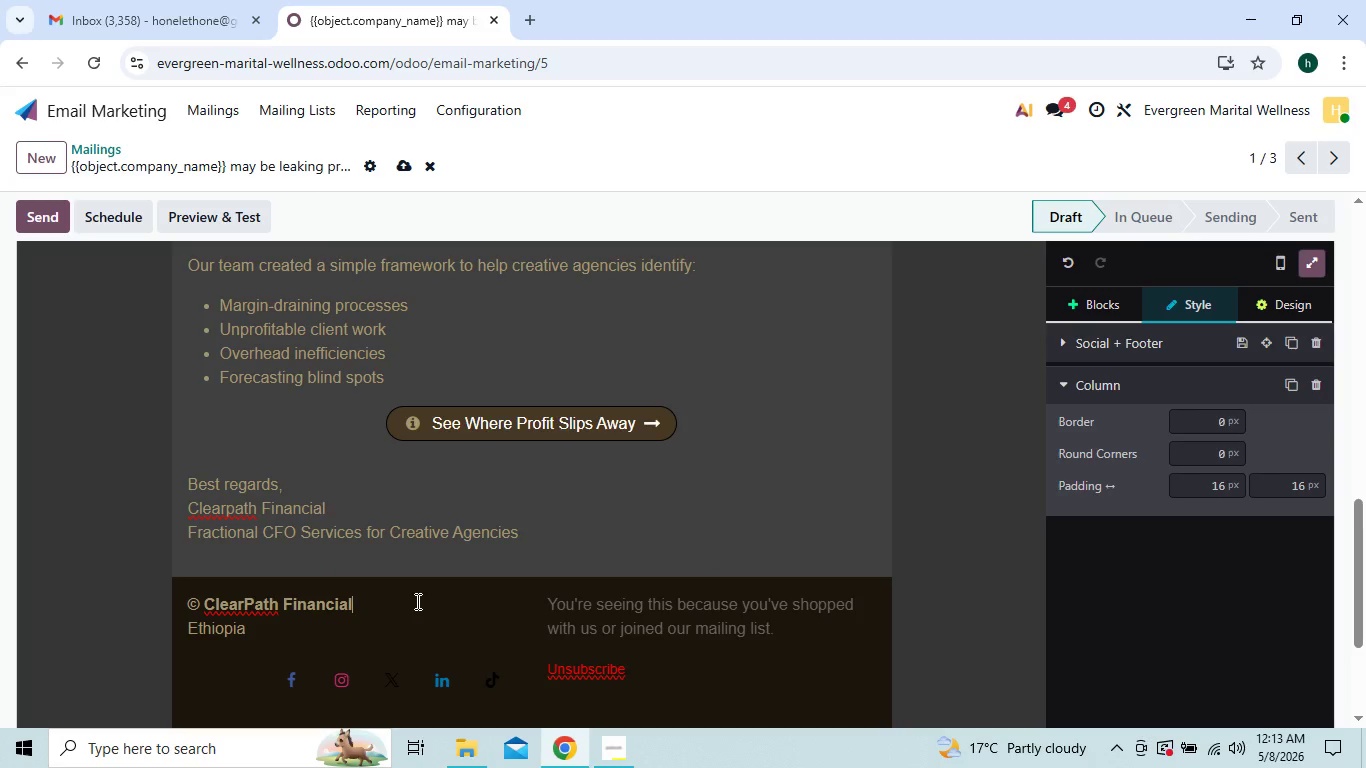 
left_click([678, 499])
 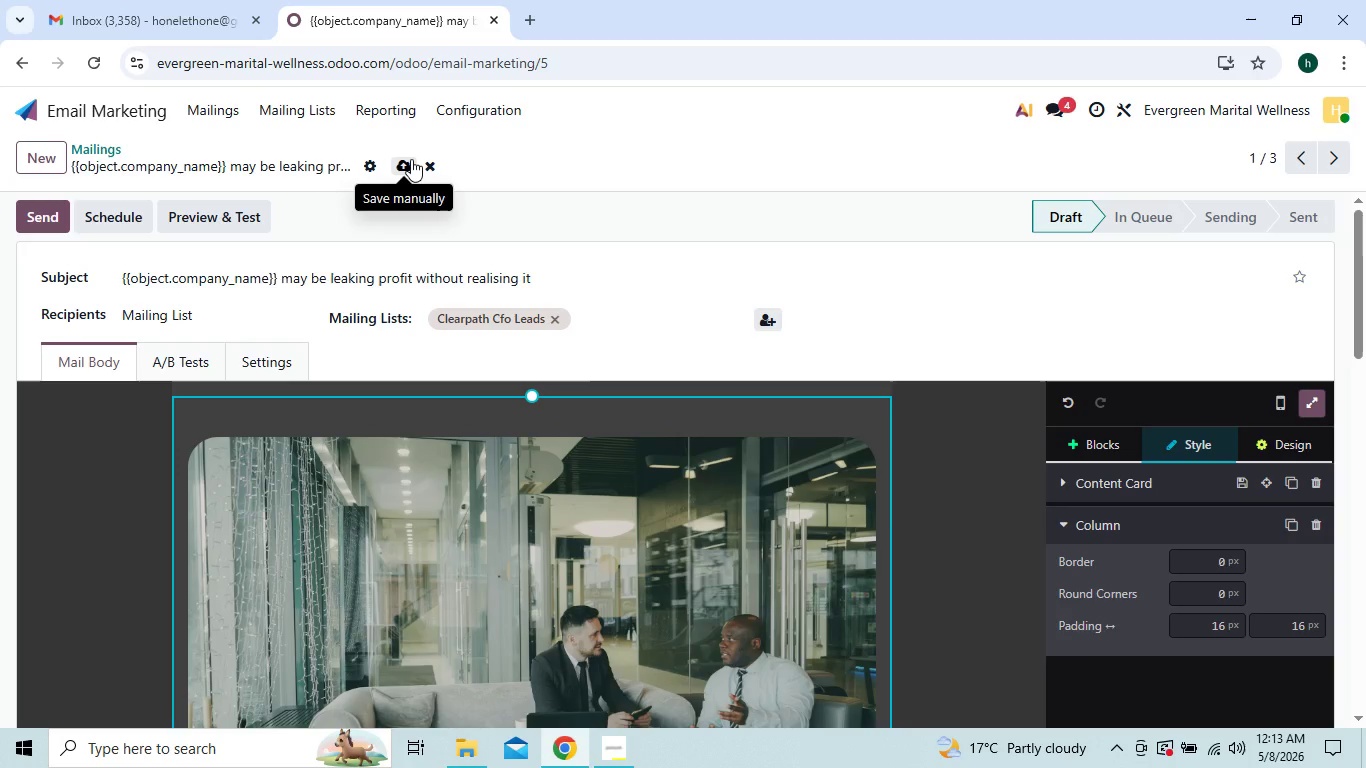 
wait(12.34)
 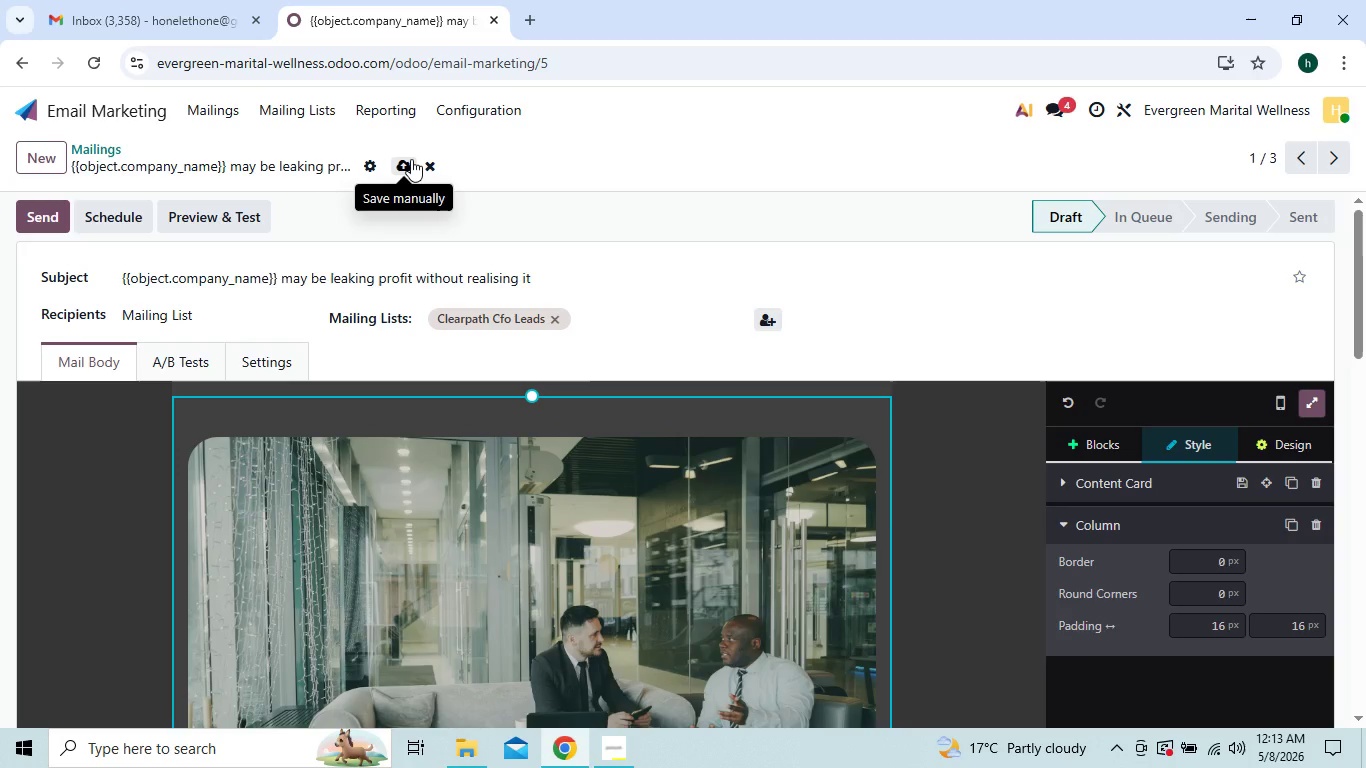 
left_click([399, 162])
 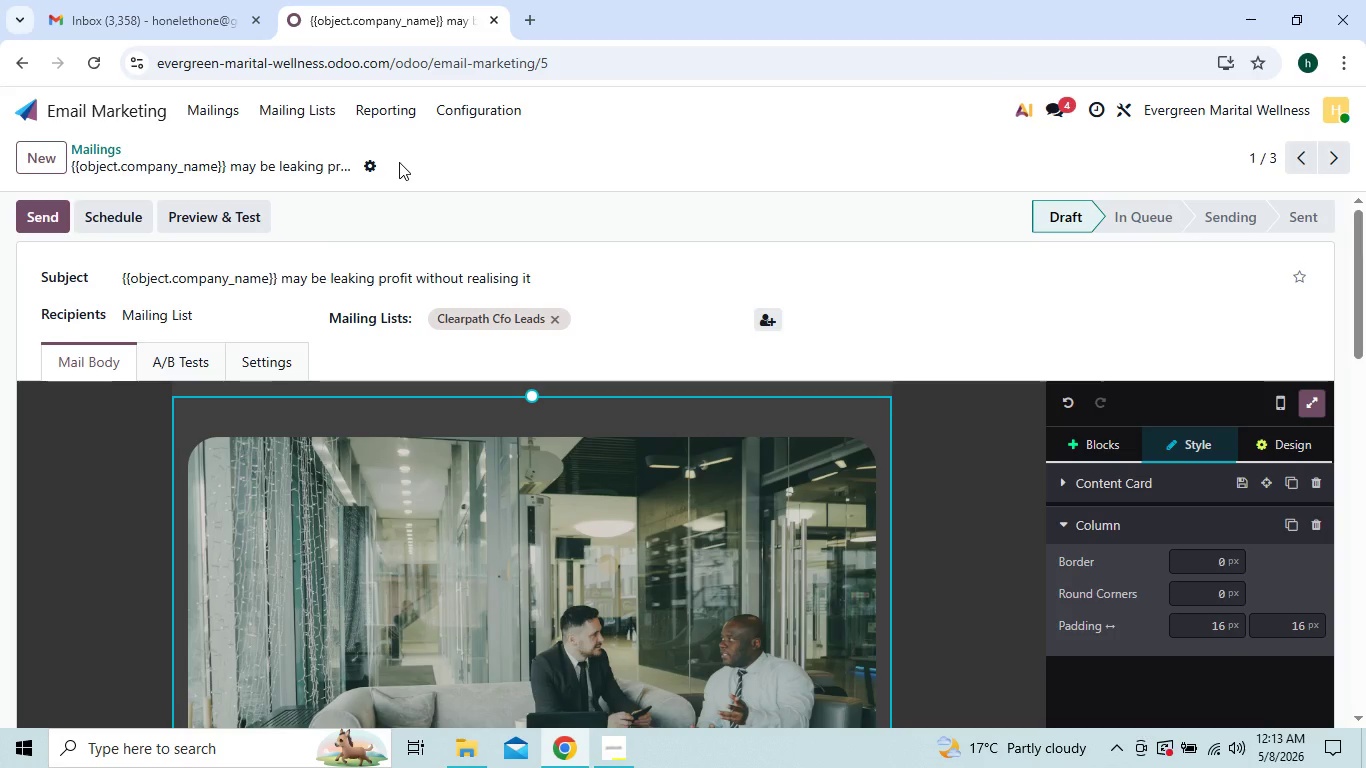 
wait(5.49)
 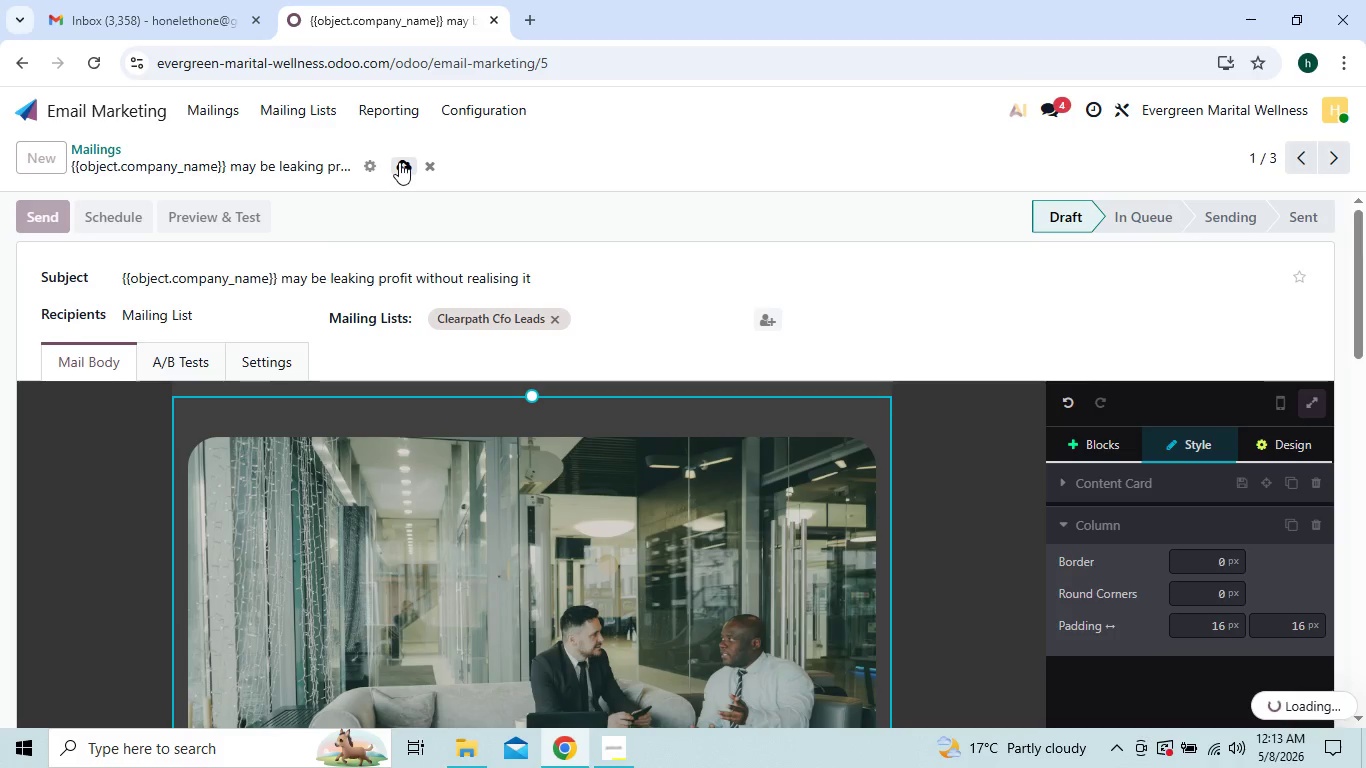 
left_click([205, 120])
 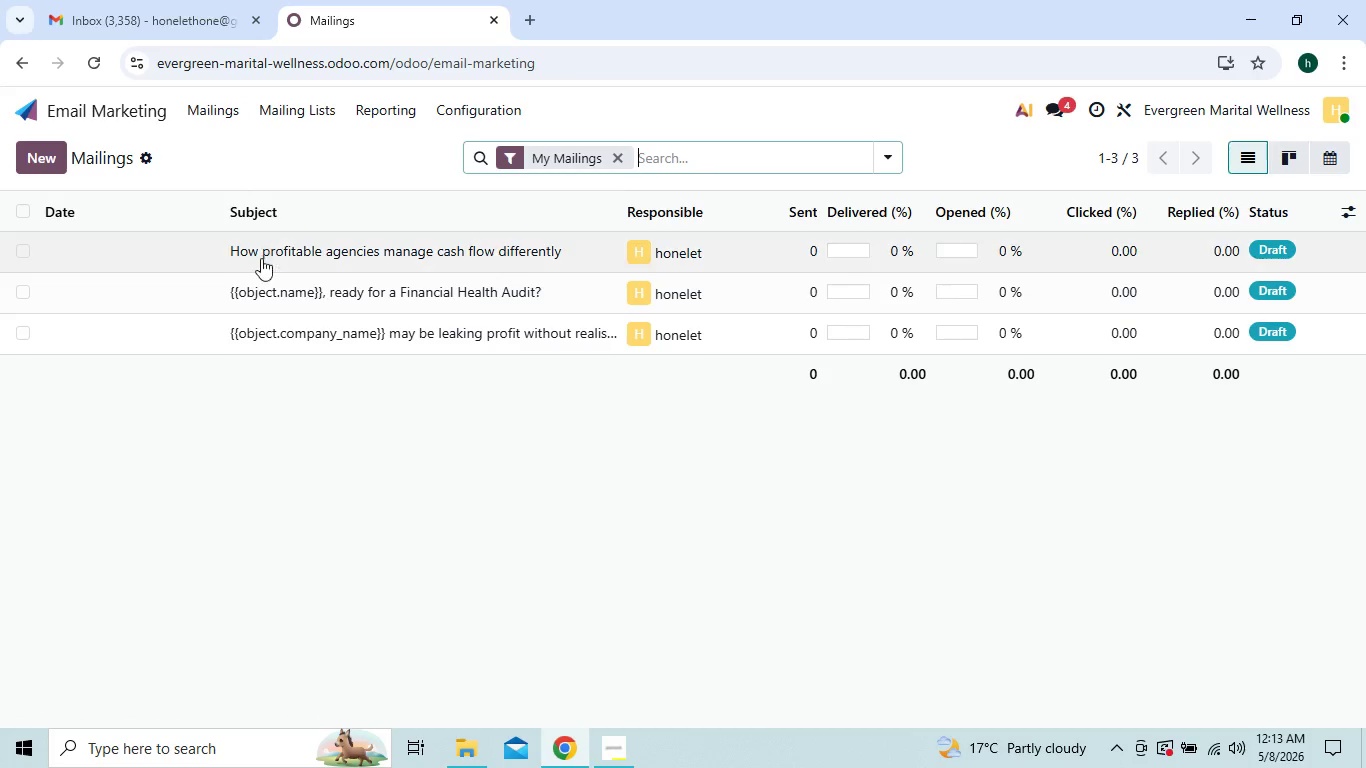 
left_click([295, 245])
 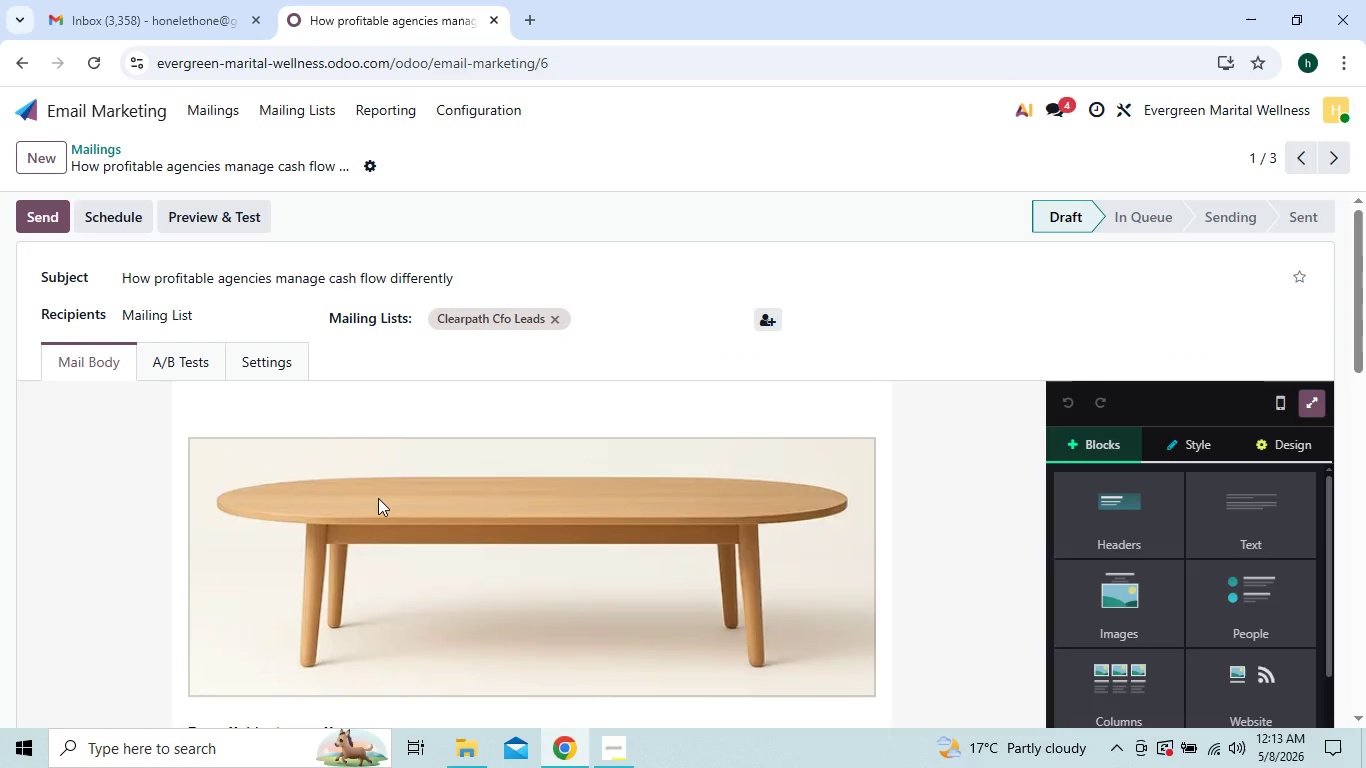 
wait(8.88)
 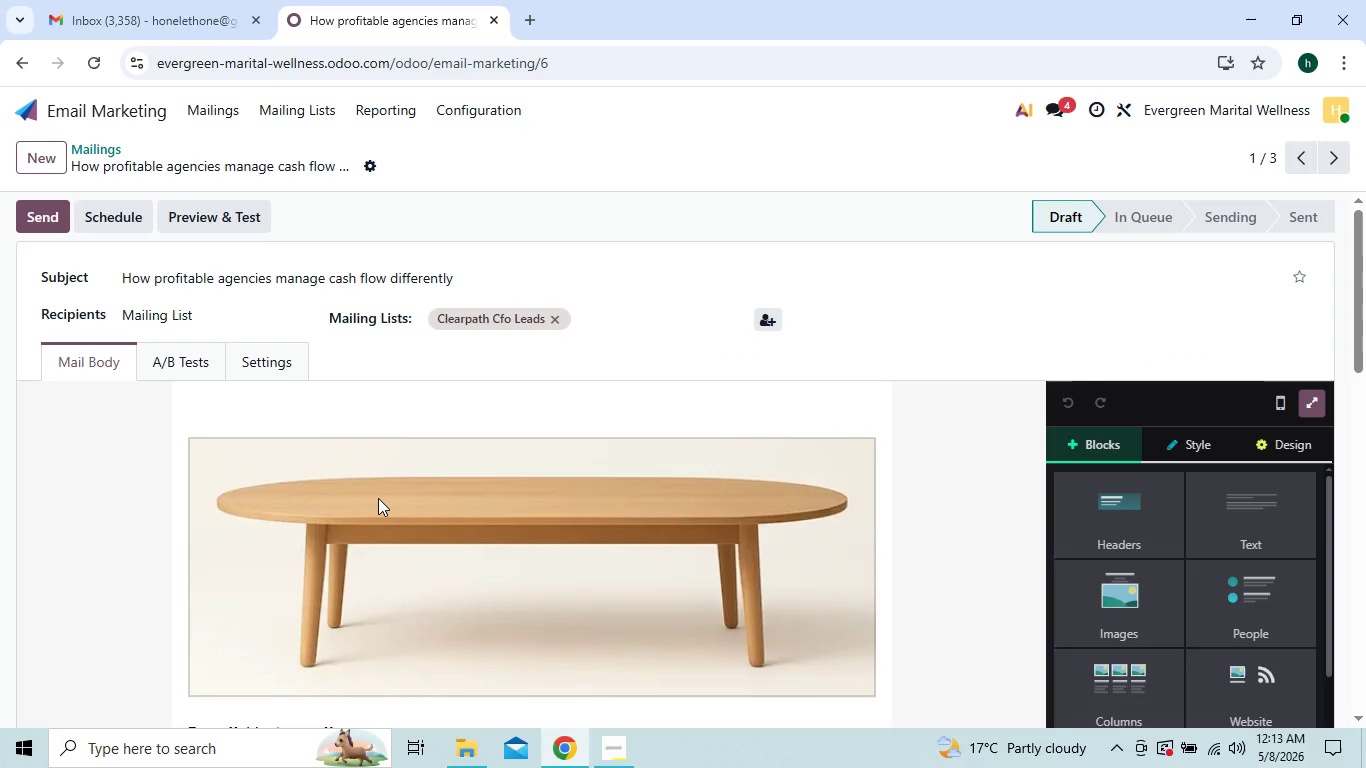 
double_click([378, 568])
 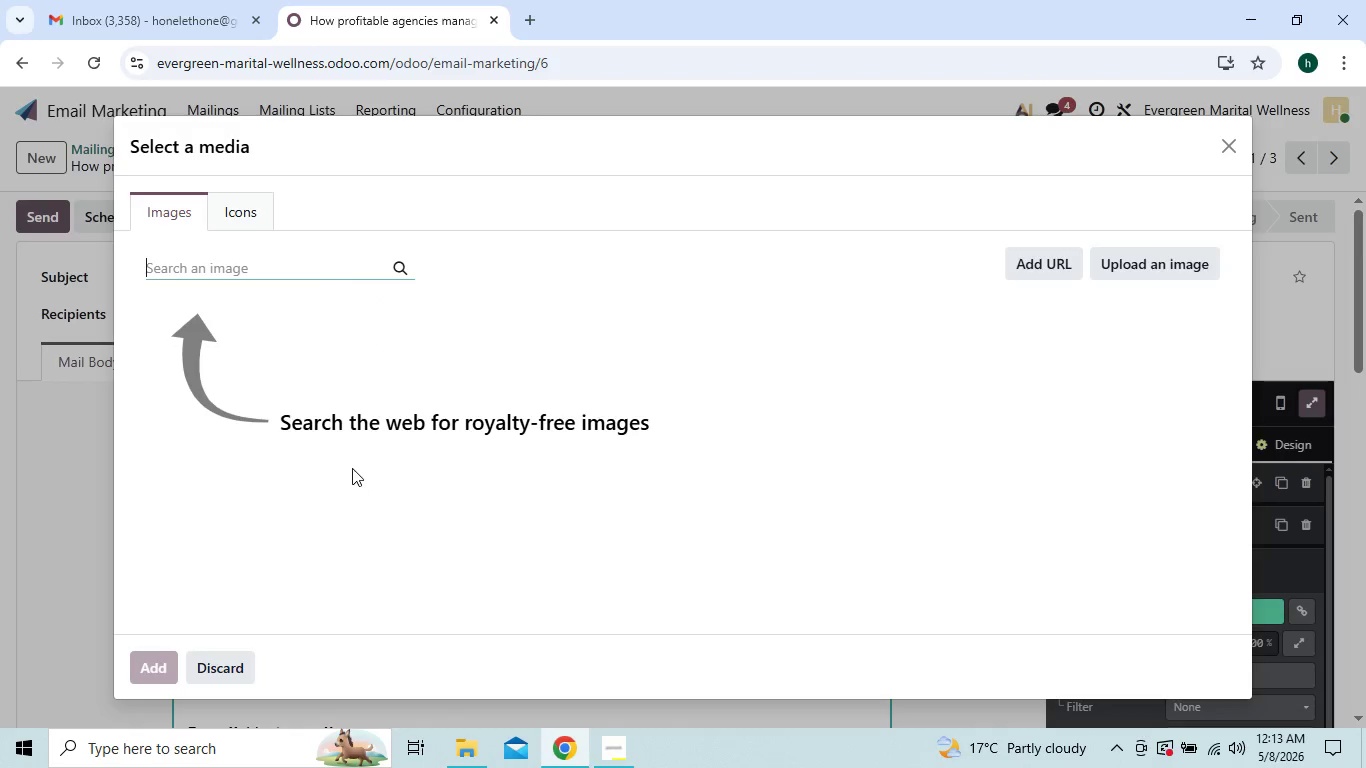 
left_click([321, 269])
 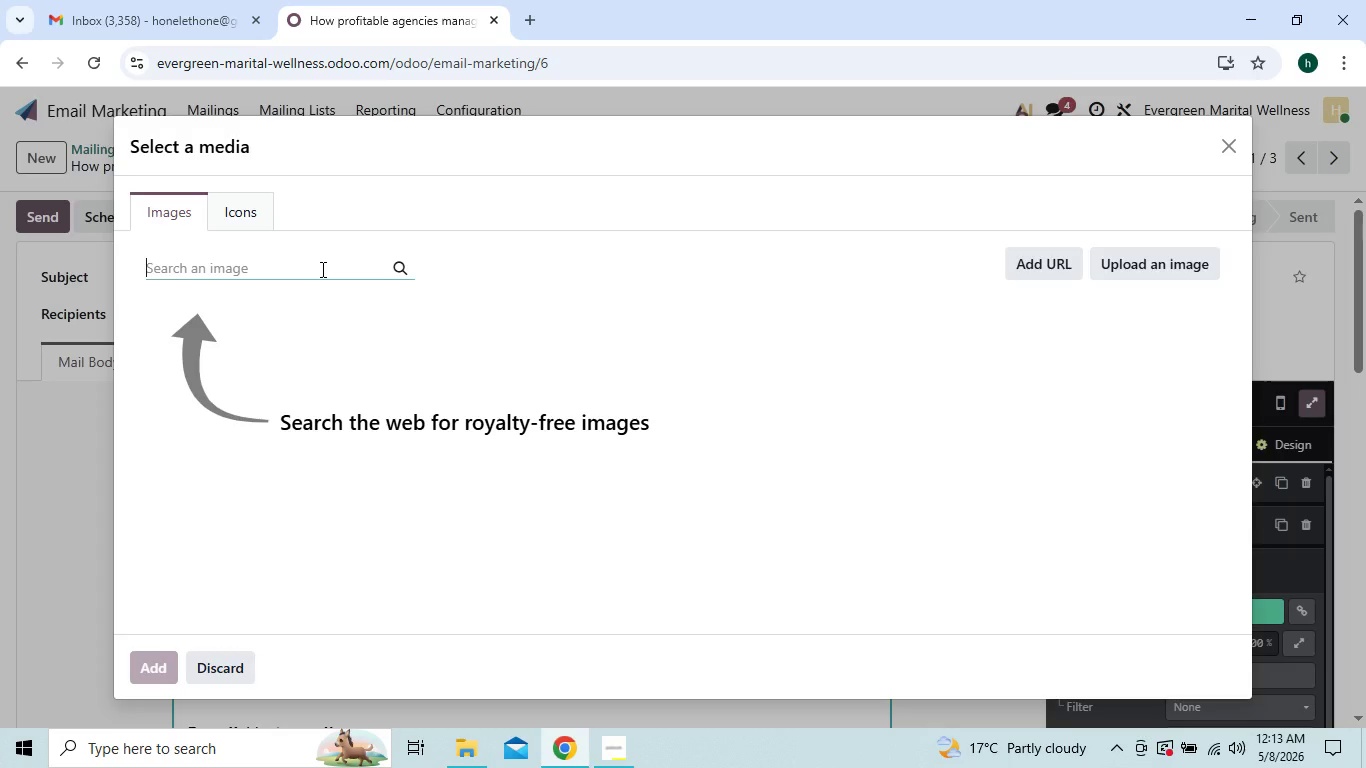 
wait(17.58)
 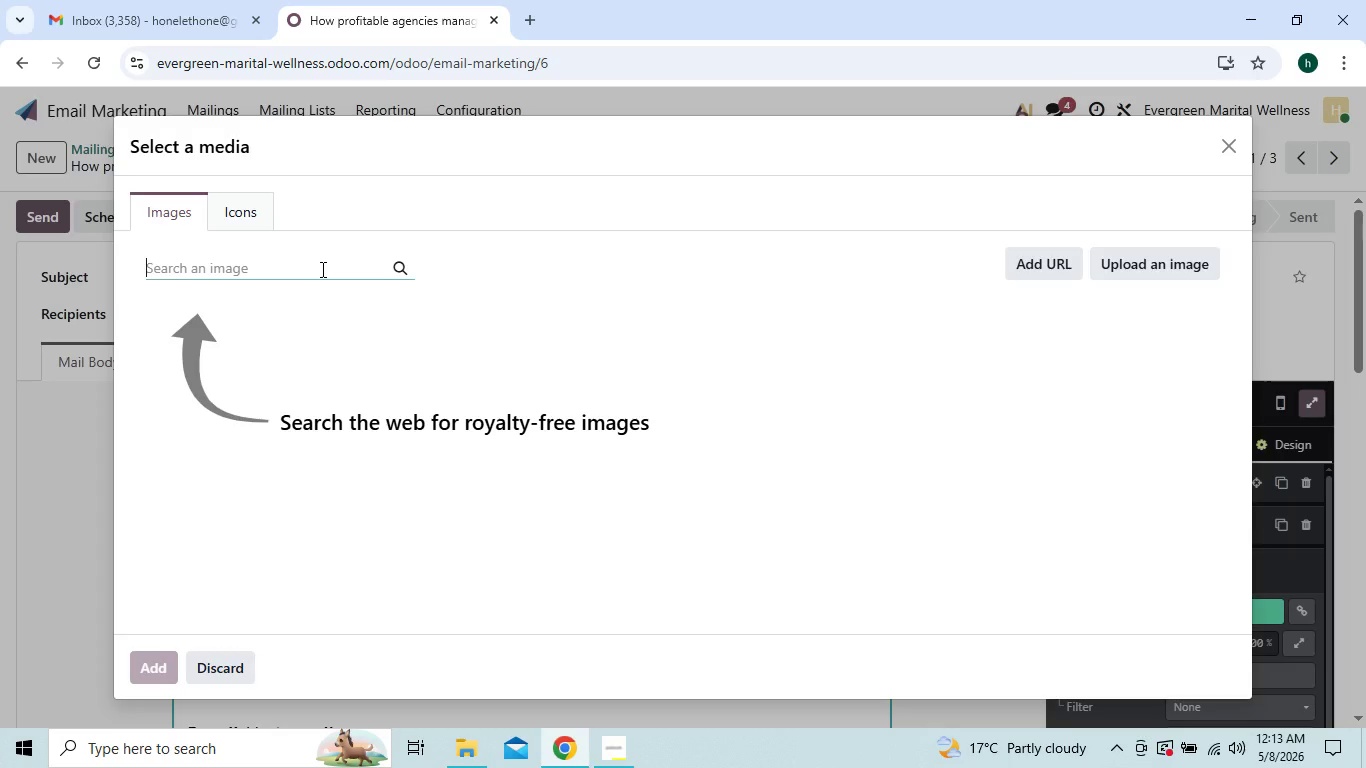 
type(cas)
 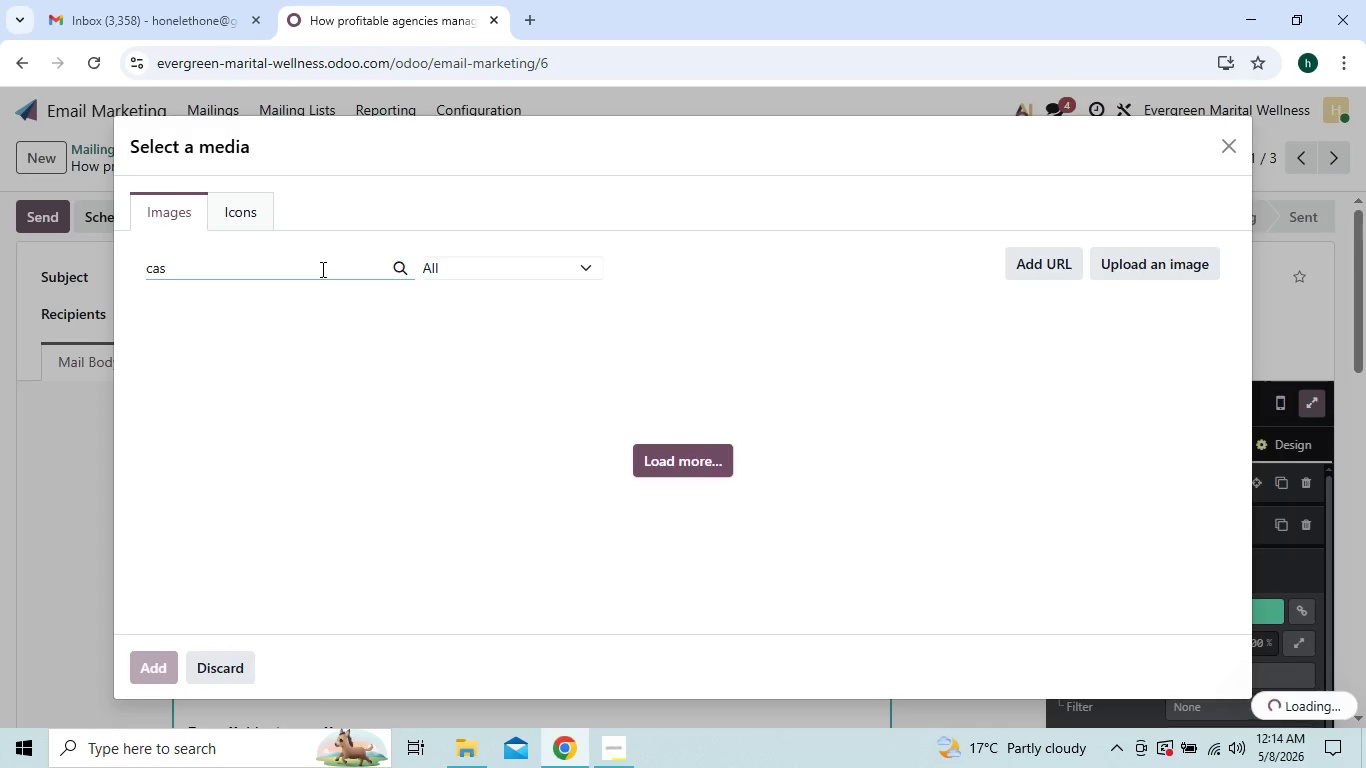 
type(h flow planning)
 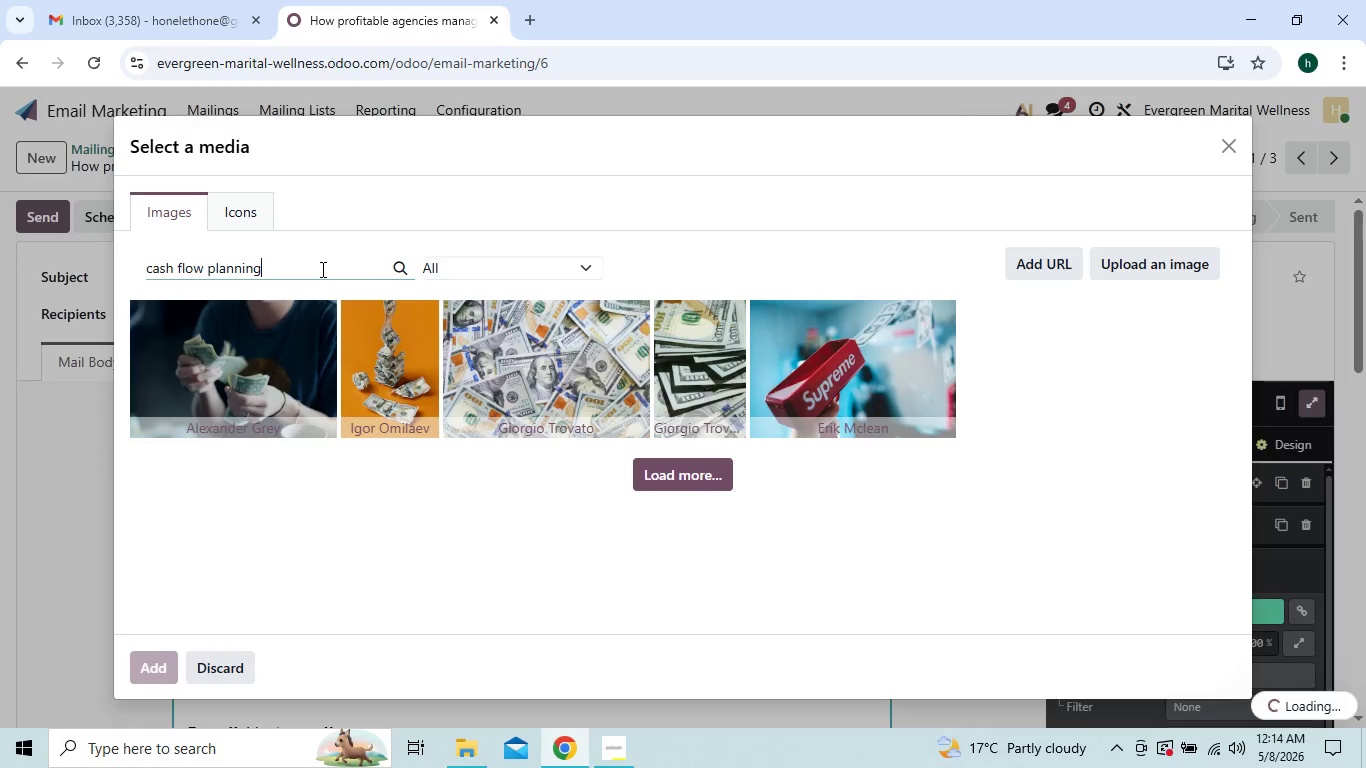 
key(Space)
 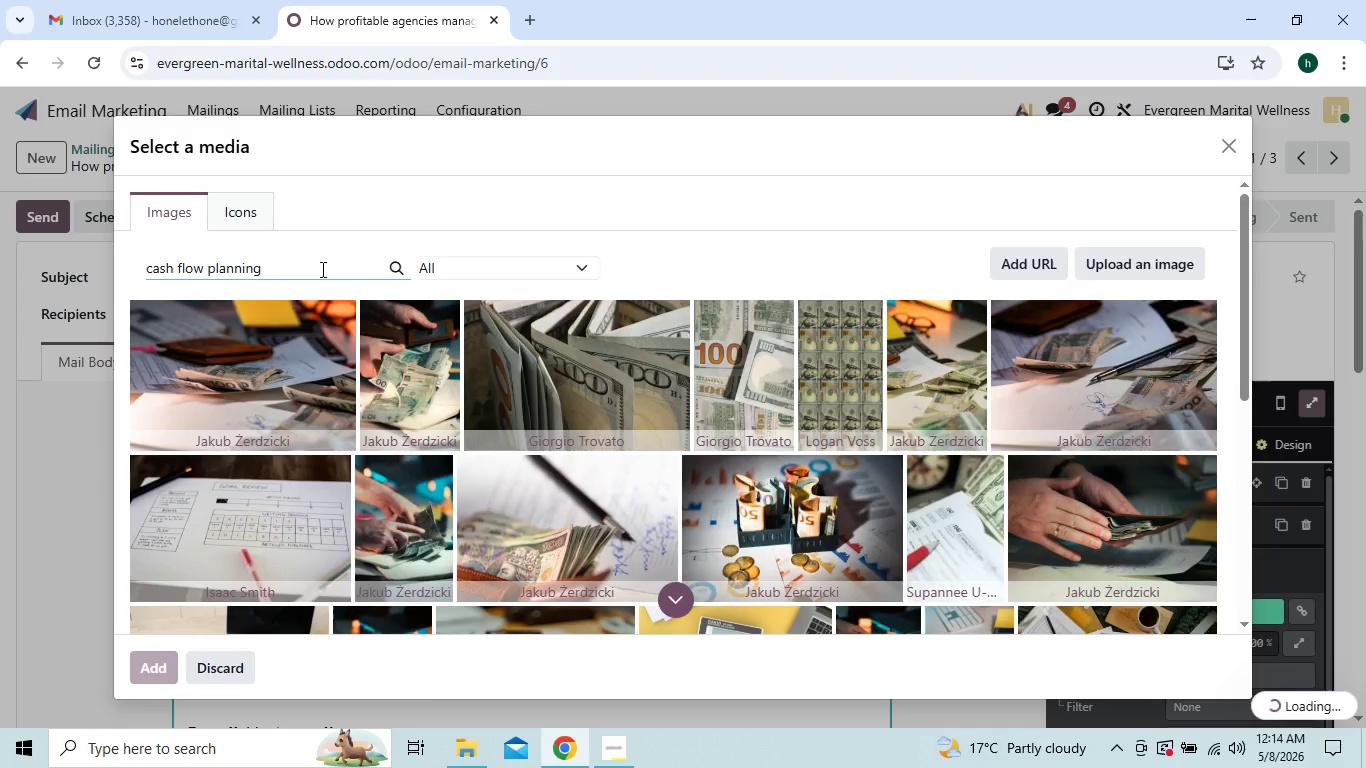 
type(business)
 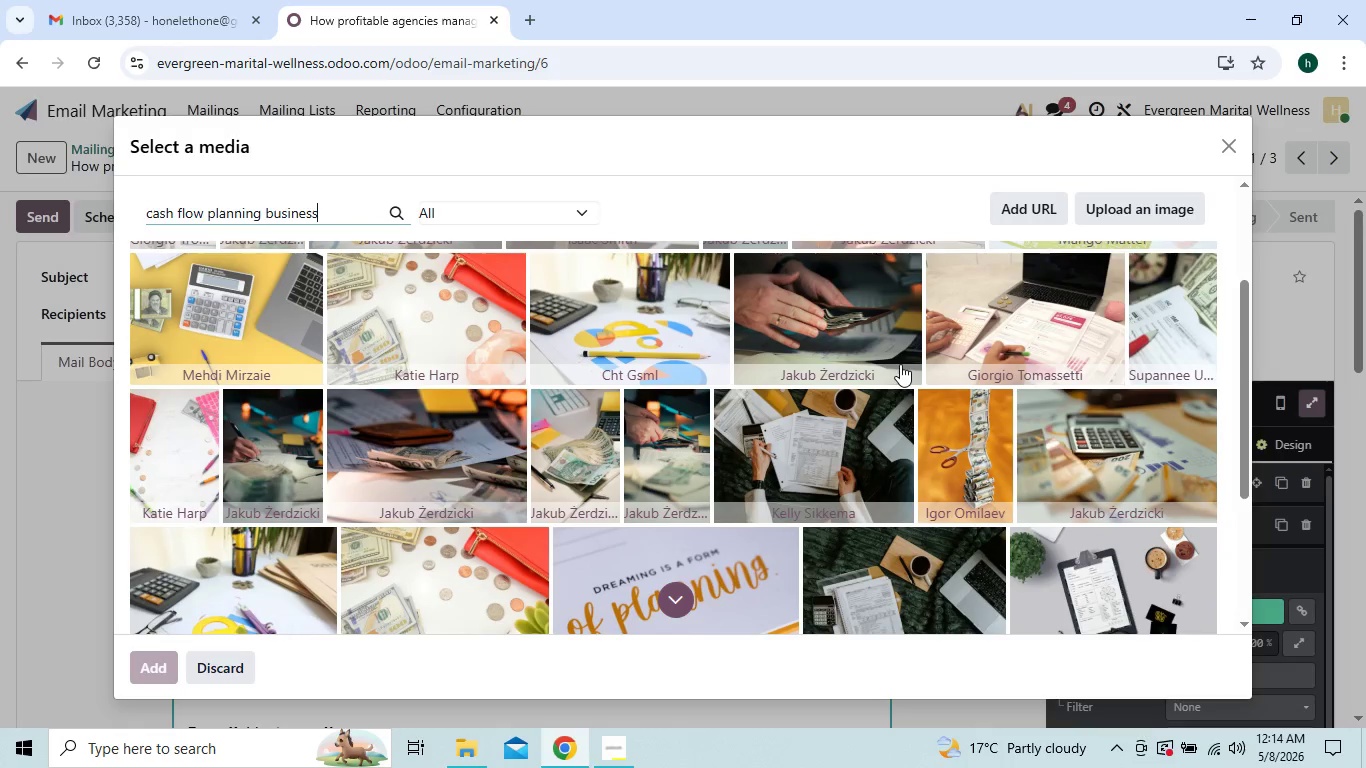 
wait(24.61)
 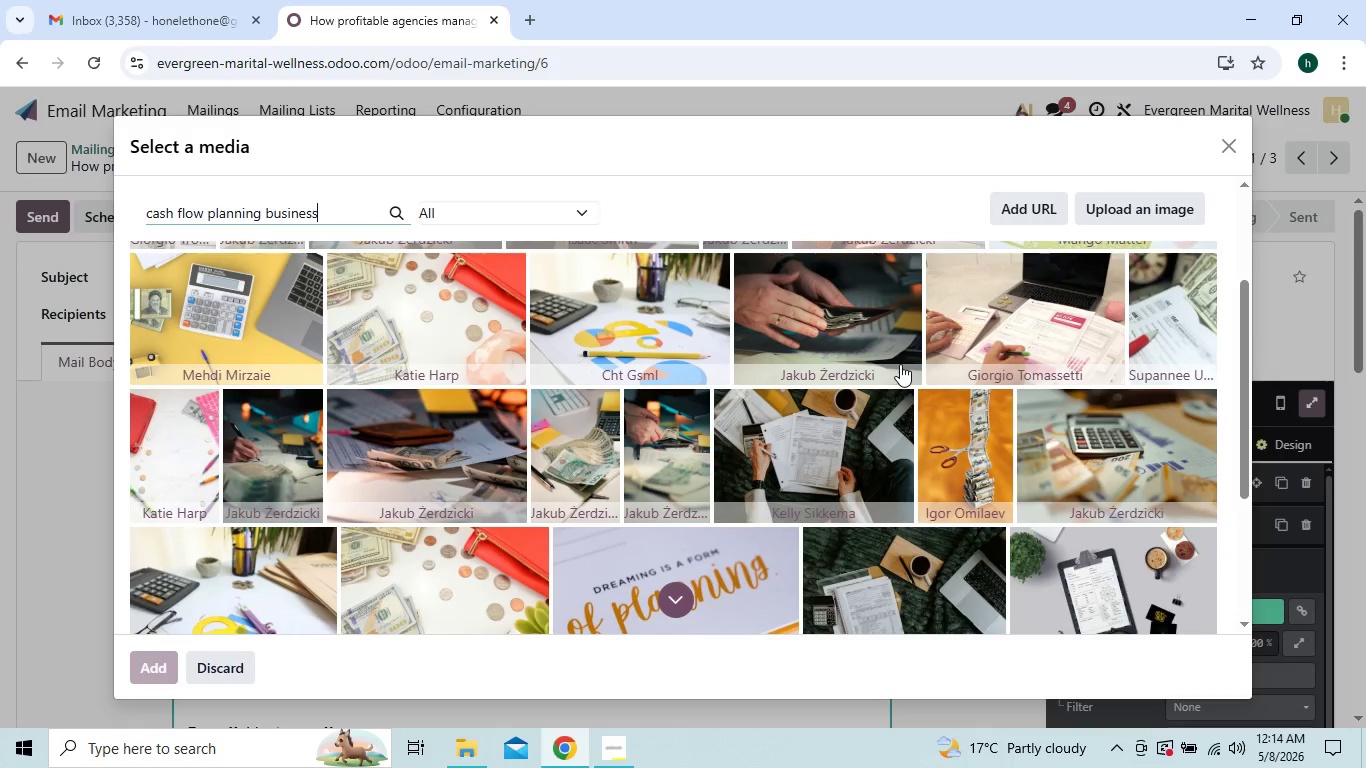 
left_click([707, 599])
 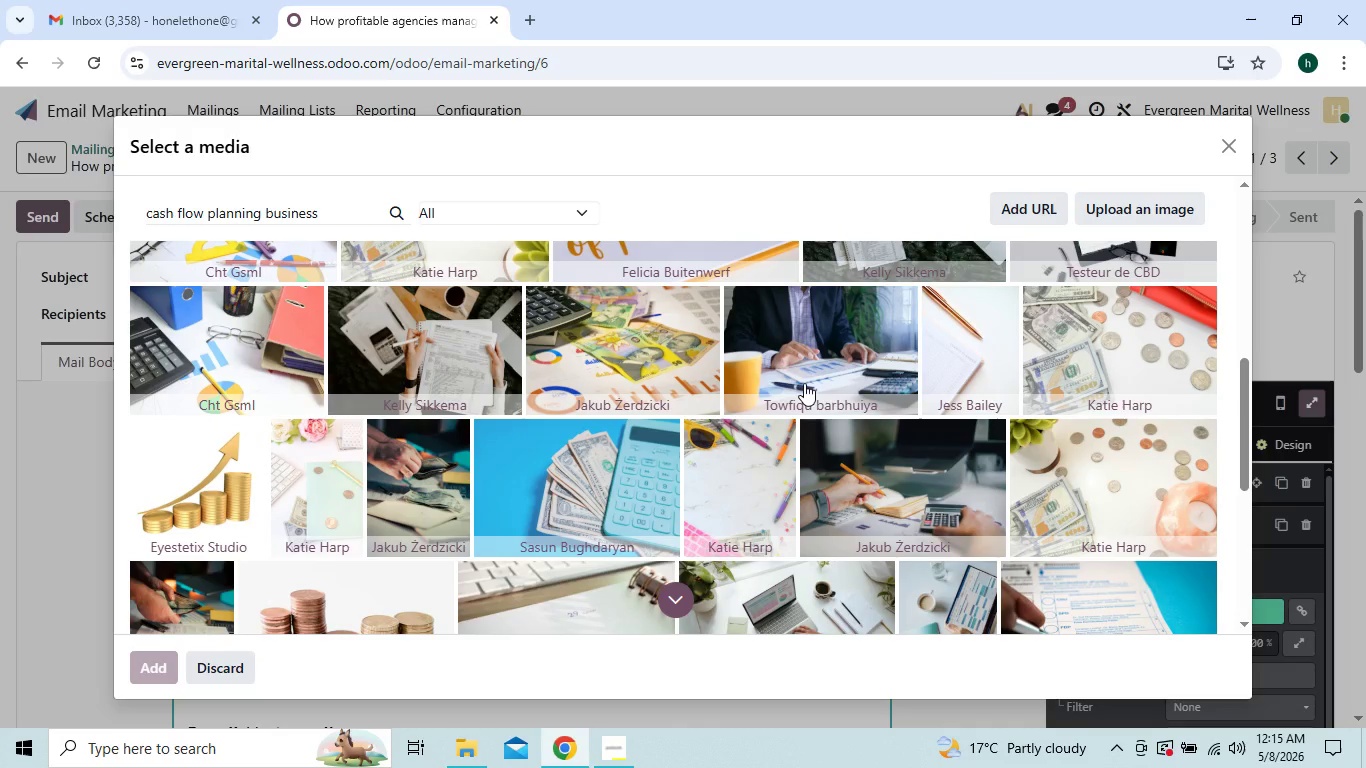 
wait(14.25)
 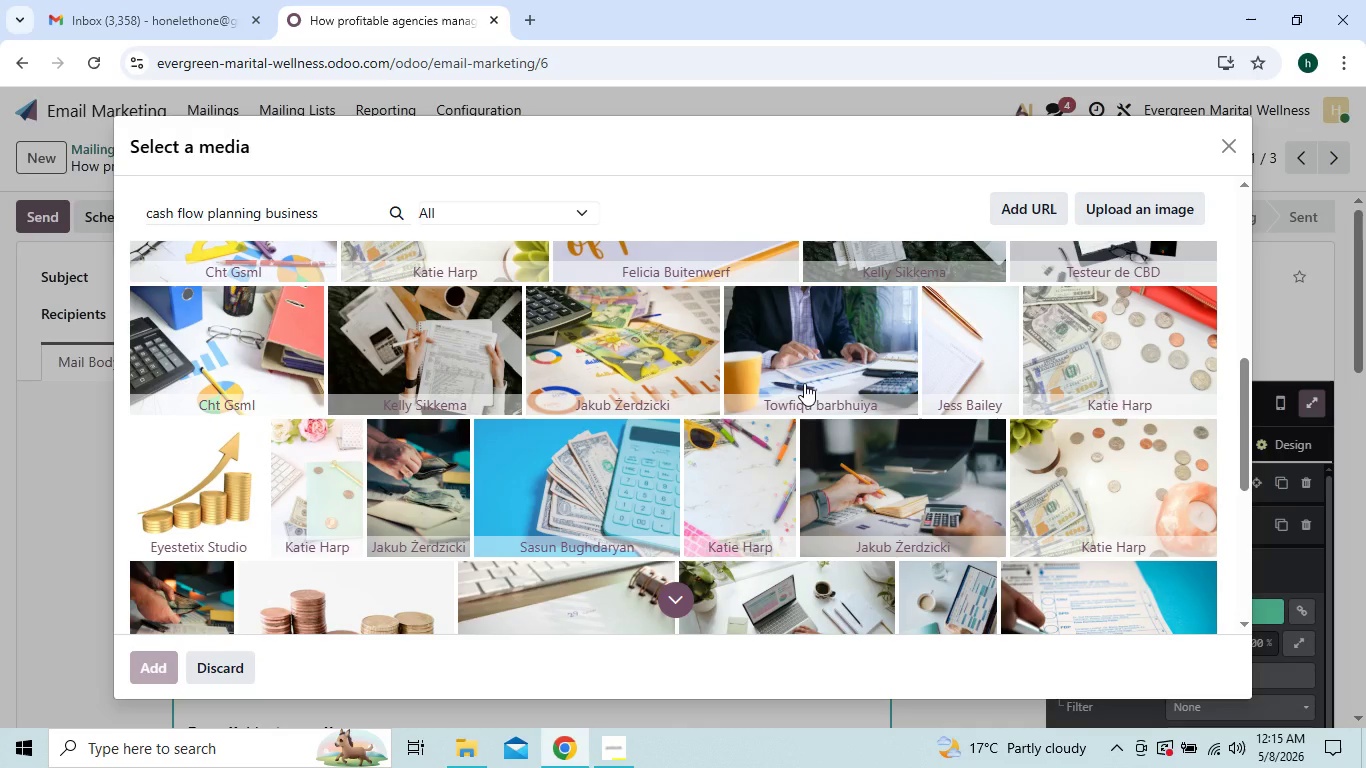 
left_click([815, 366])
 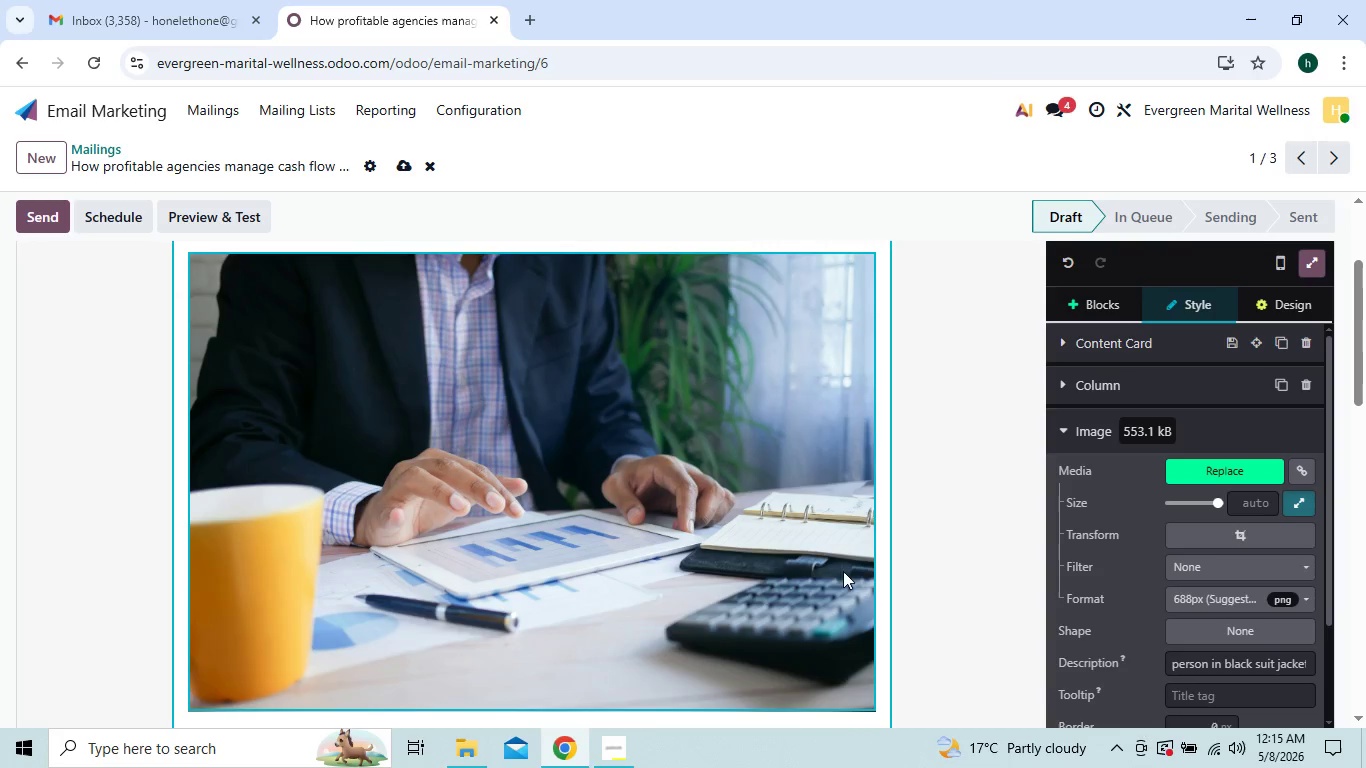 
wait(7.22)
 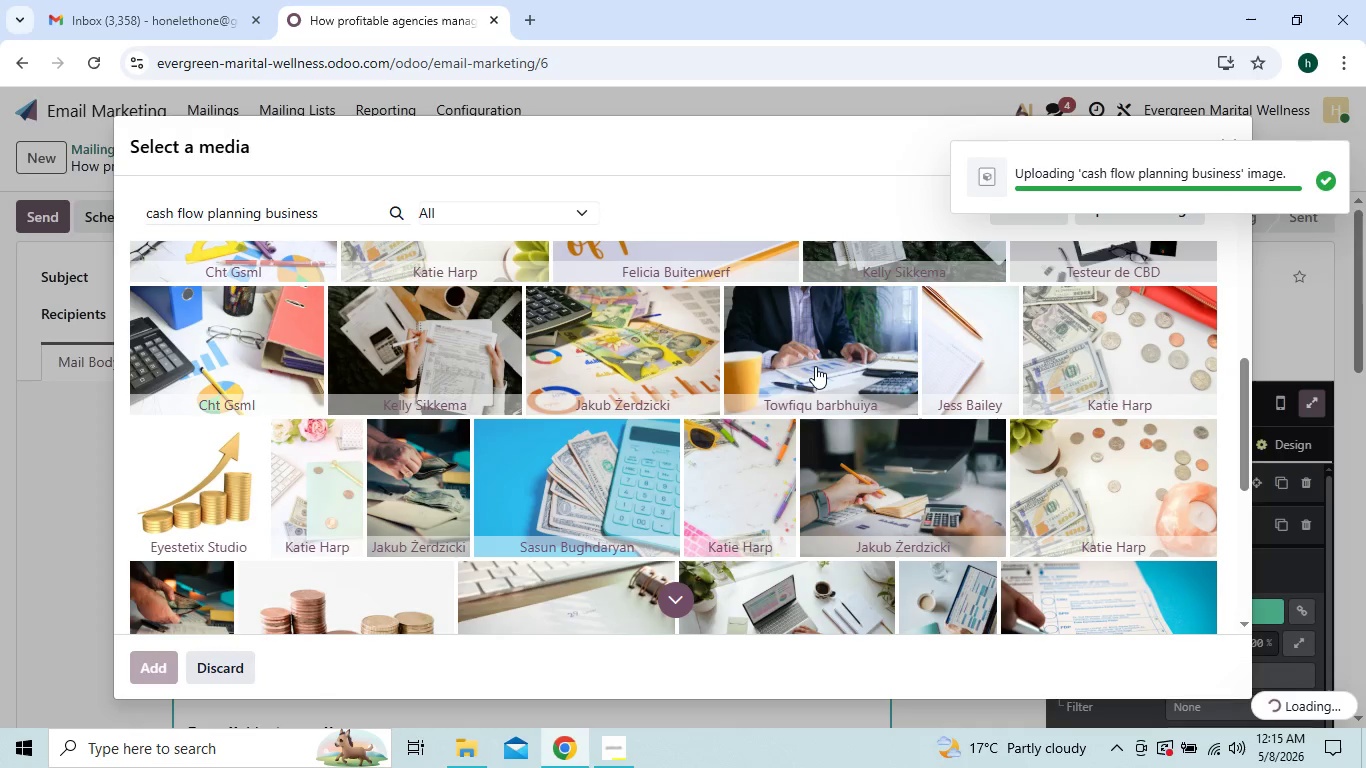 
left_click([1203, 538])
 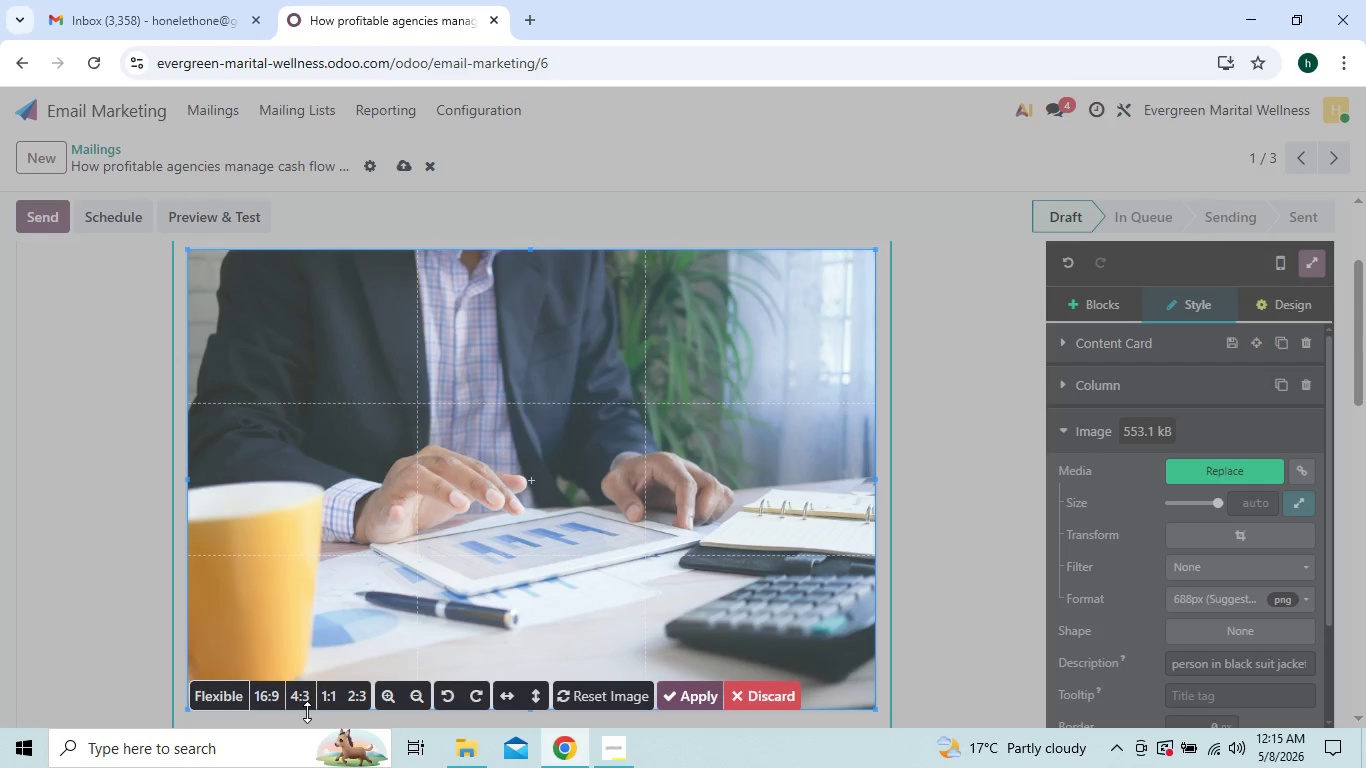 
left_click([264, 700])
 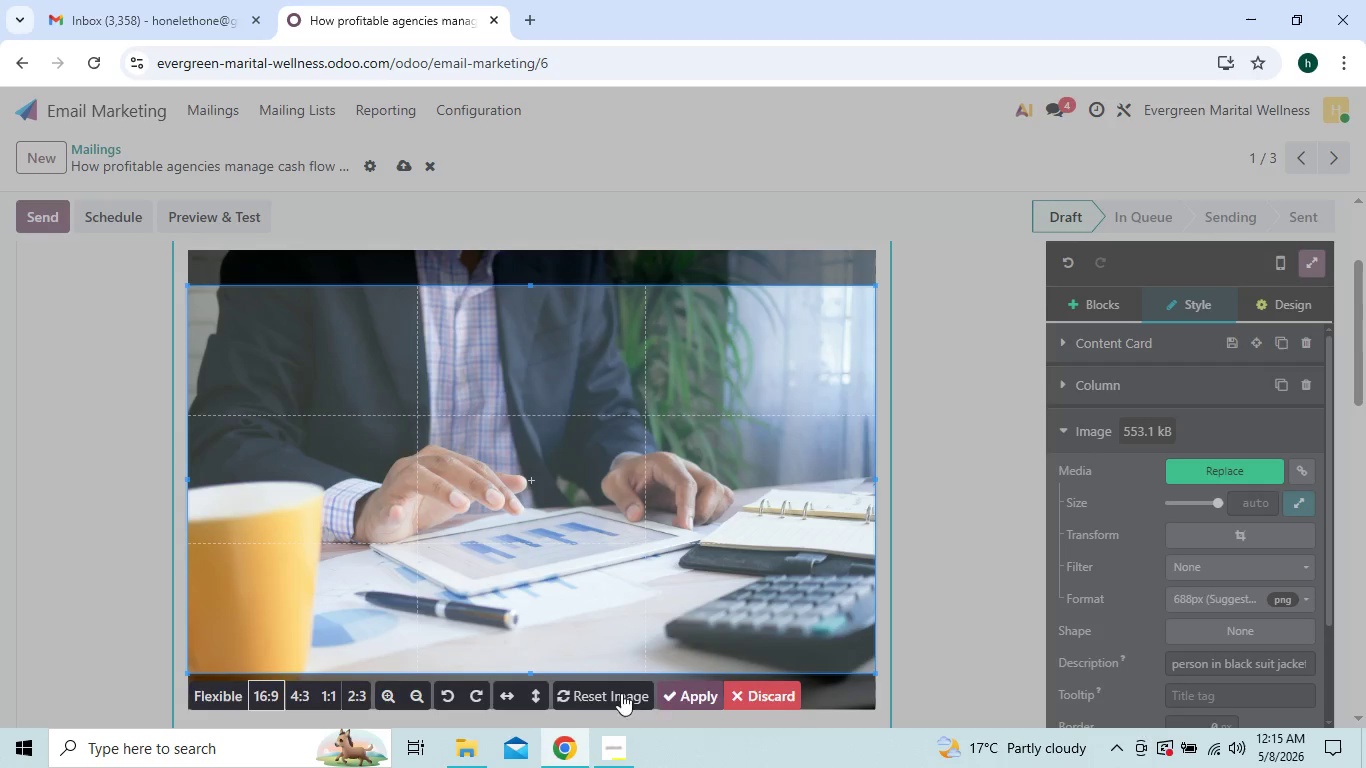 
left_click([683, 694])
 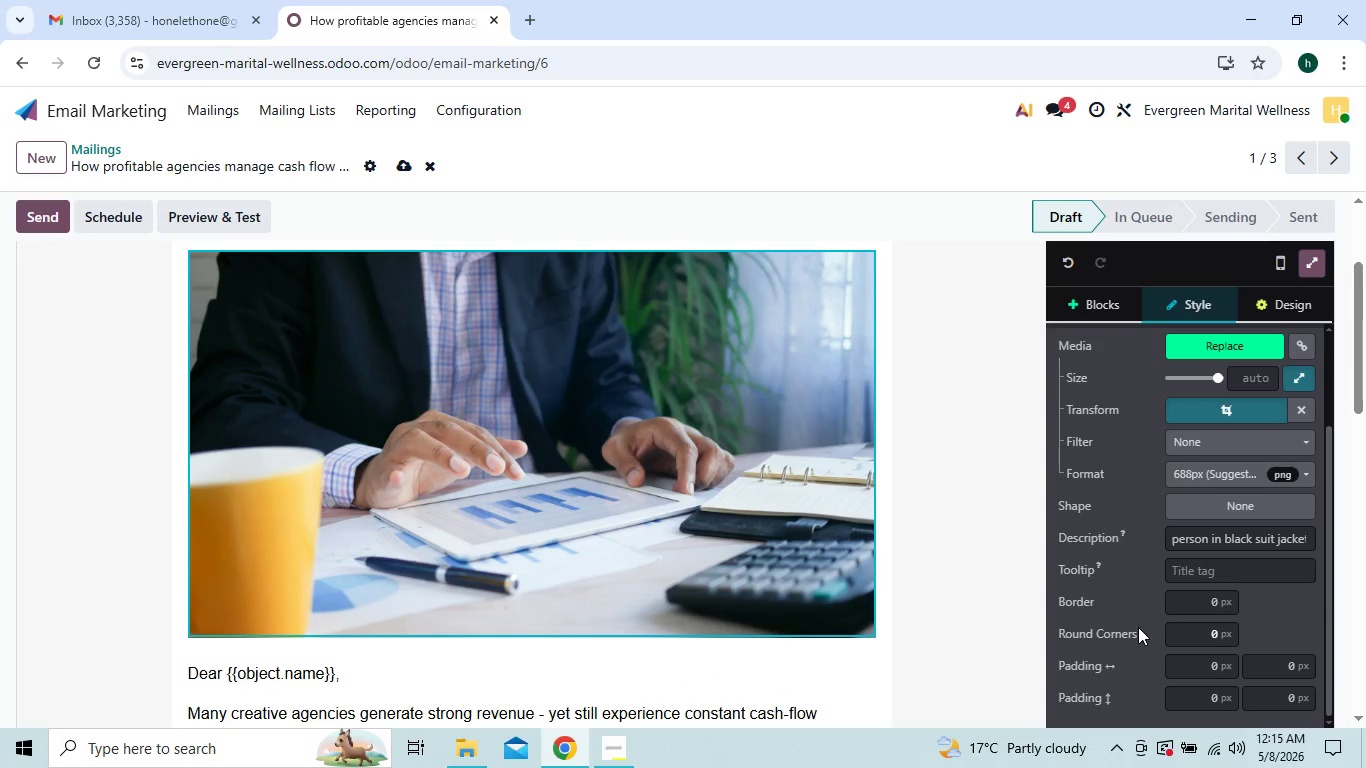 
left_click([1218, 634])
 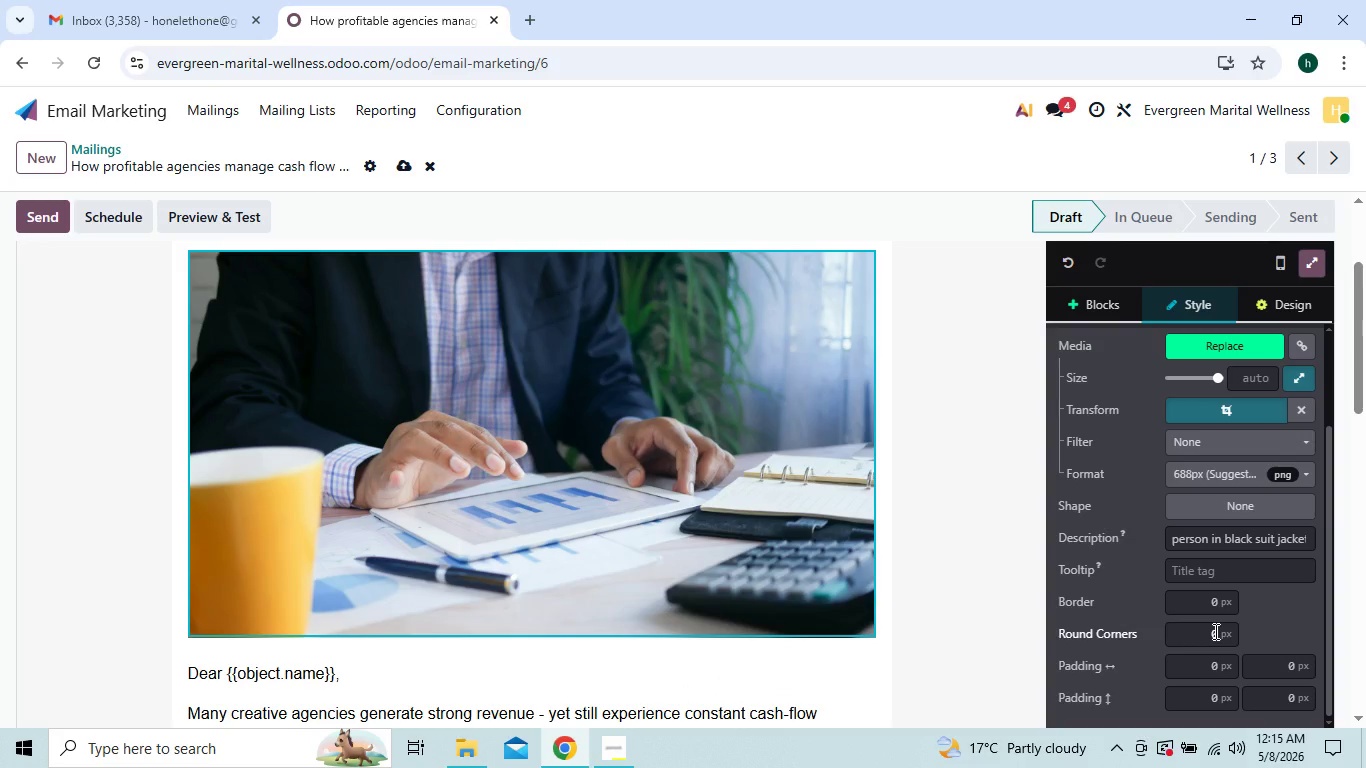 
left_click([1214, 631])
 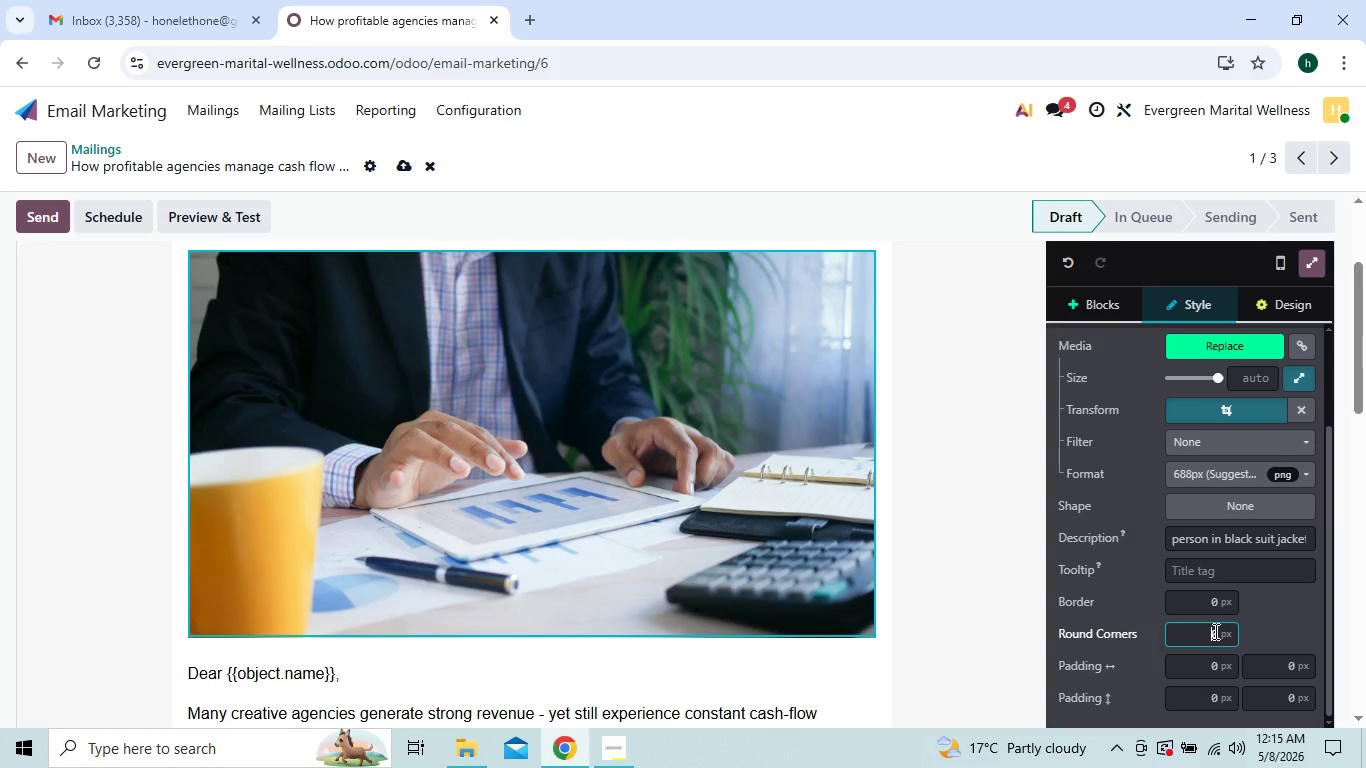 
key(3)
 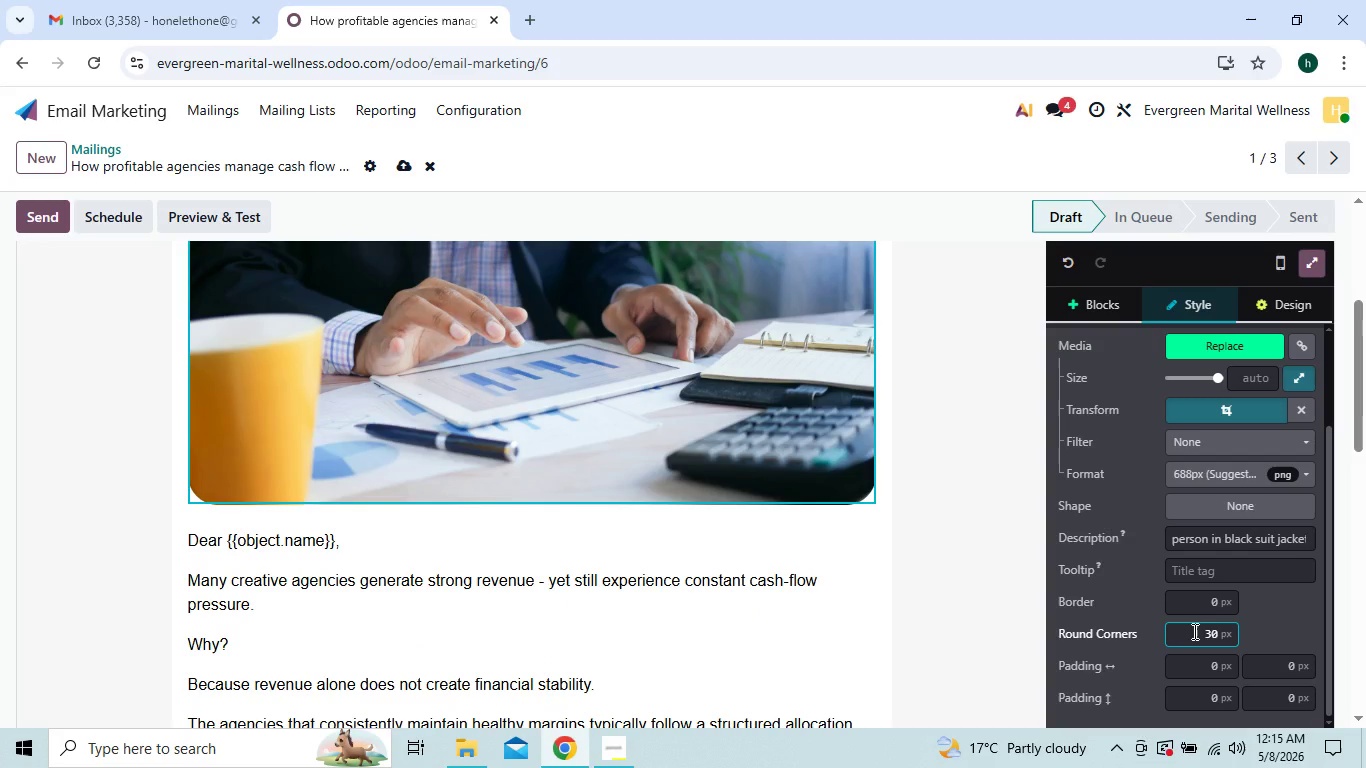 
wait(7.92)
 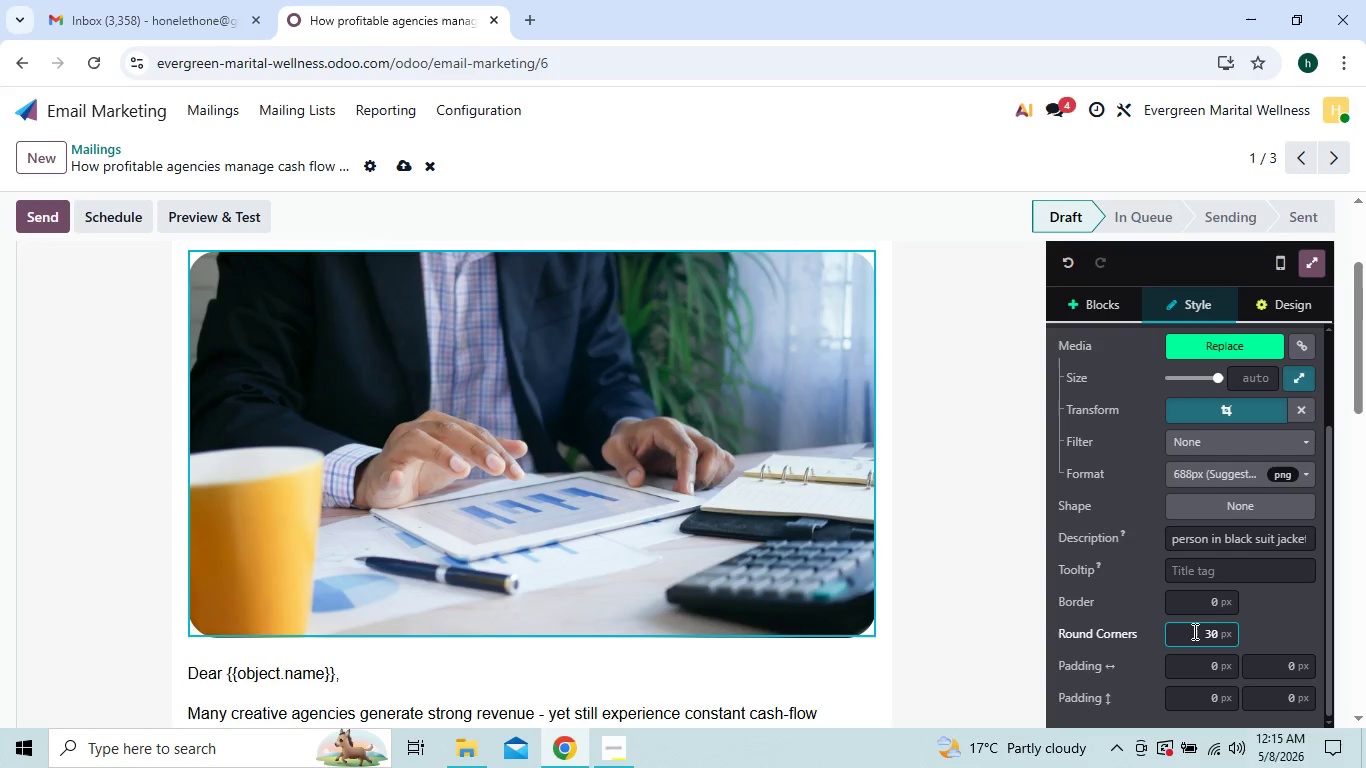 
left_click([1219, 603])
 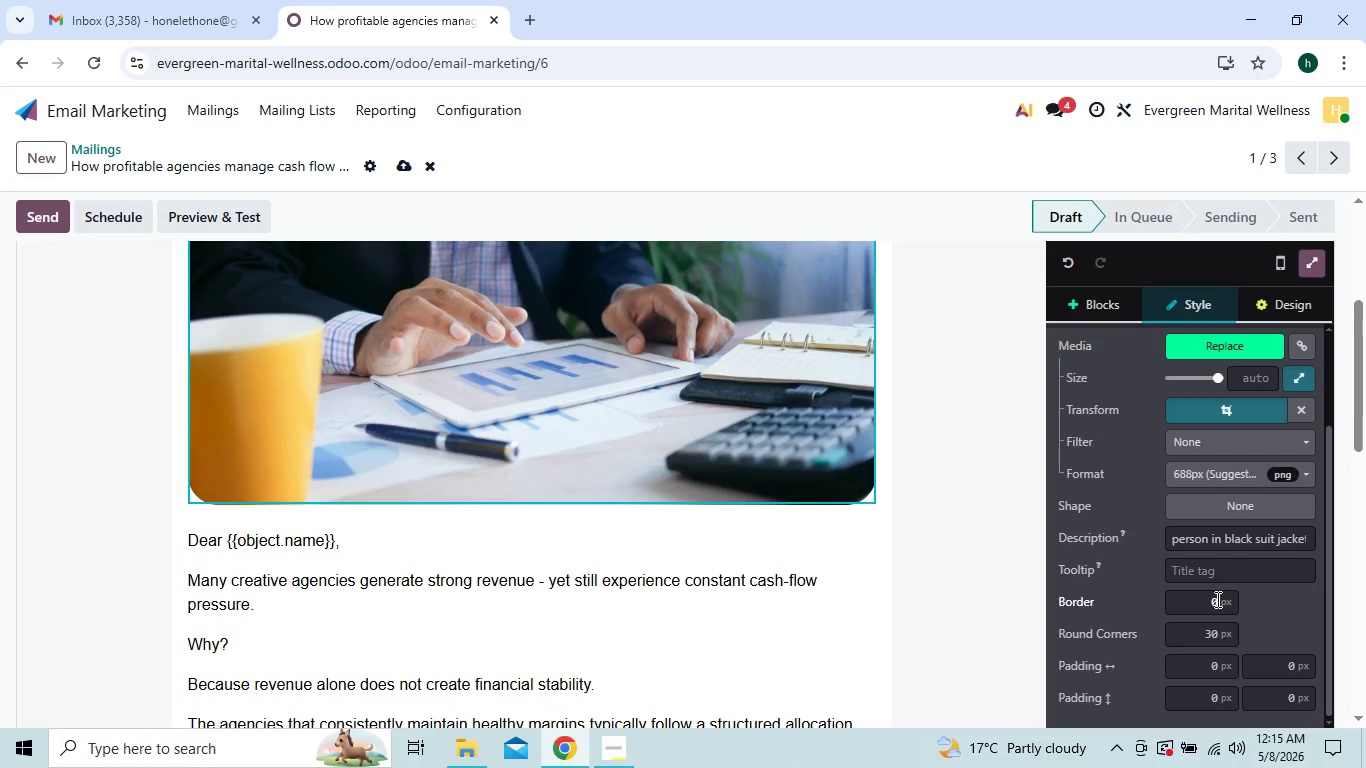 
left_click([1216, 599])
 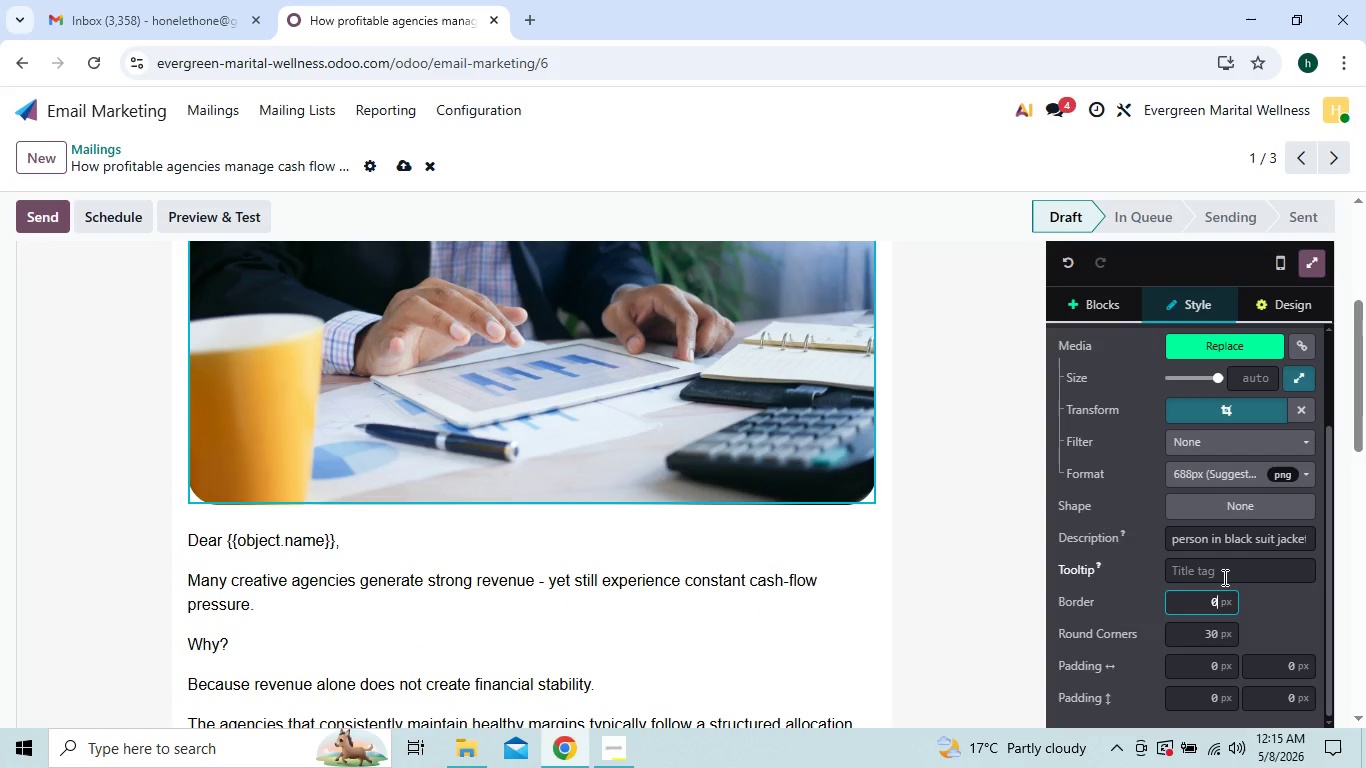 
left_click([1223, 577])
 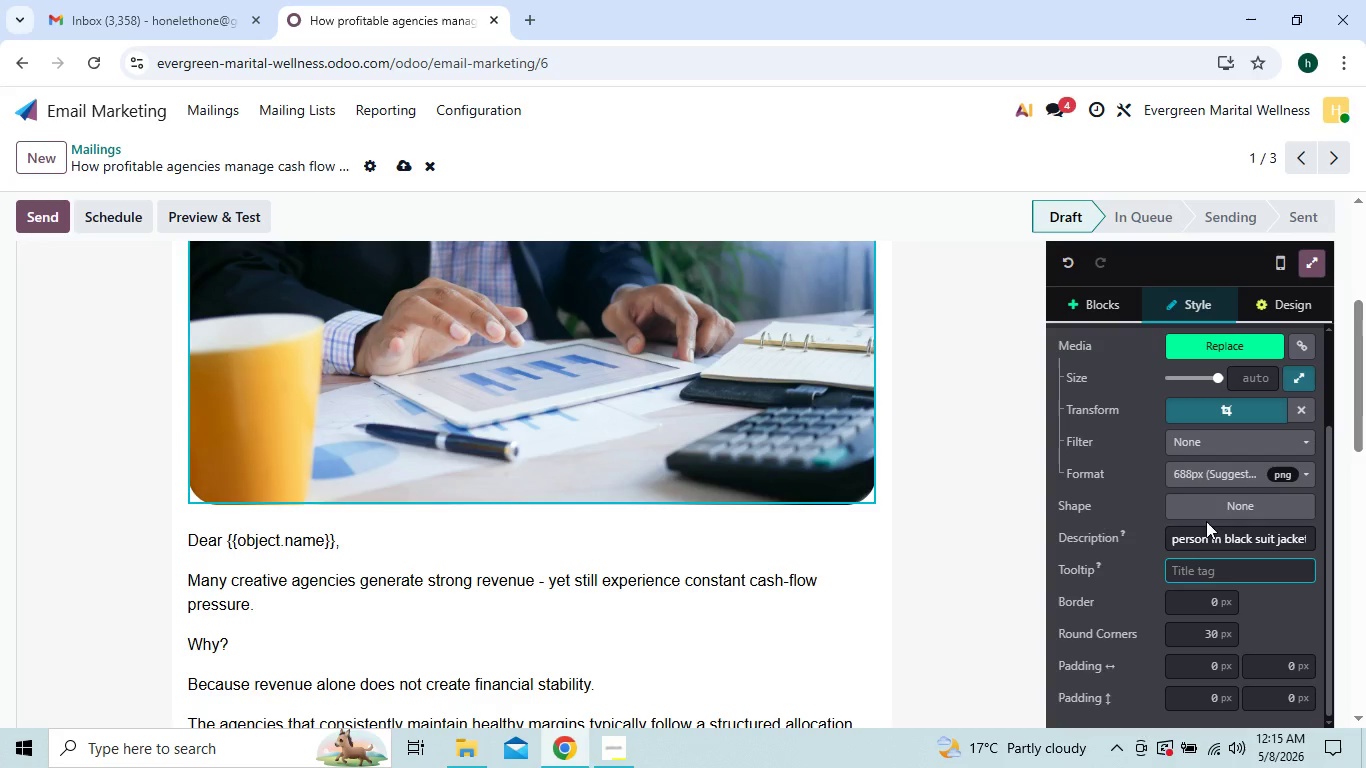 
left_click([1212, 512])
 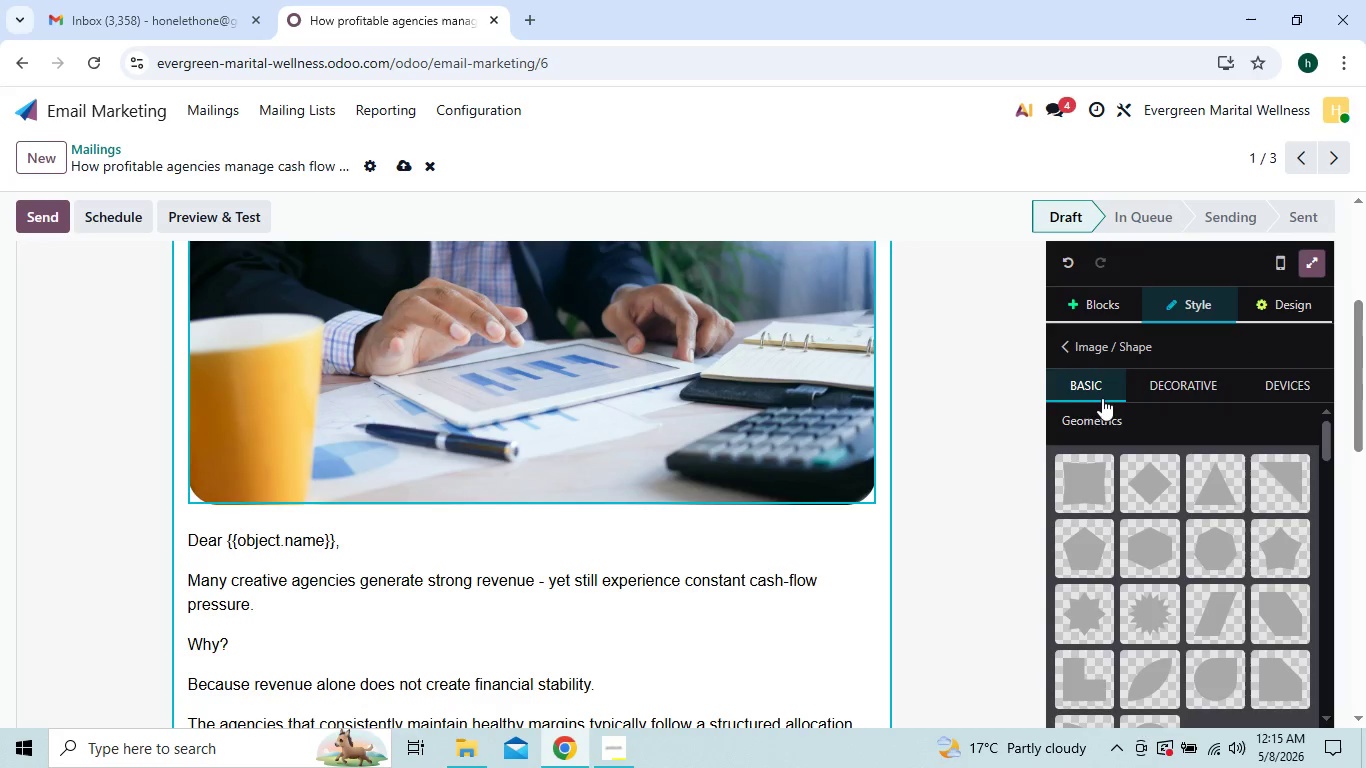 
left_click([1098, 383])
 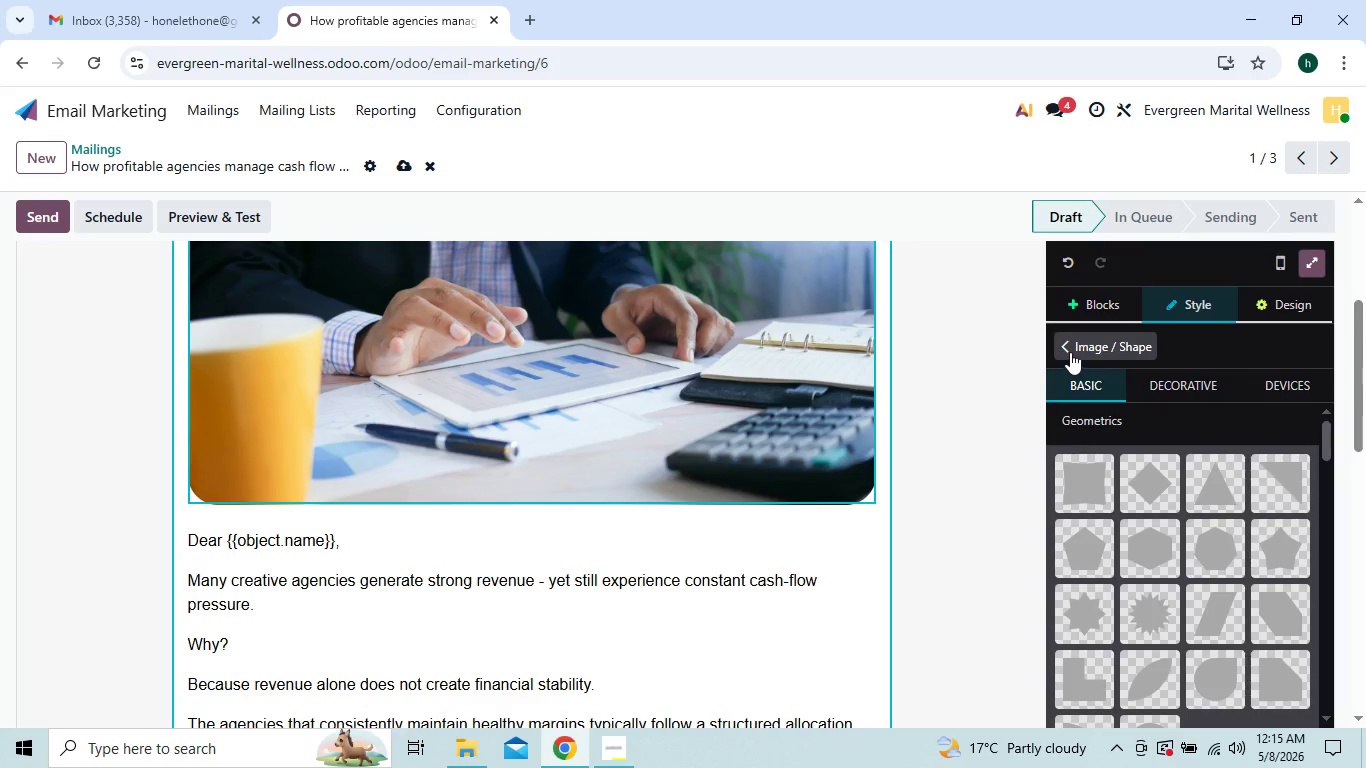 
left_click([1070, 352])
 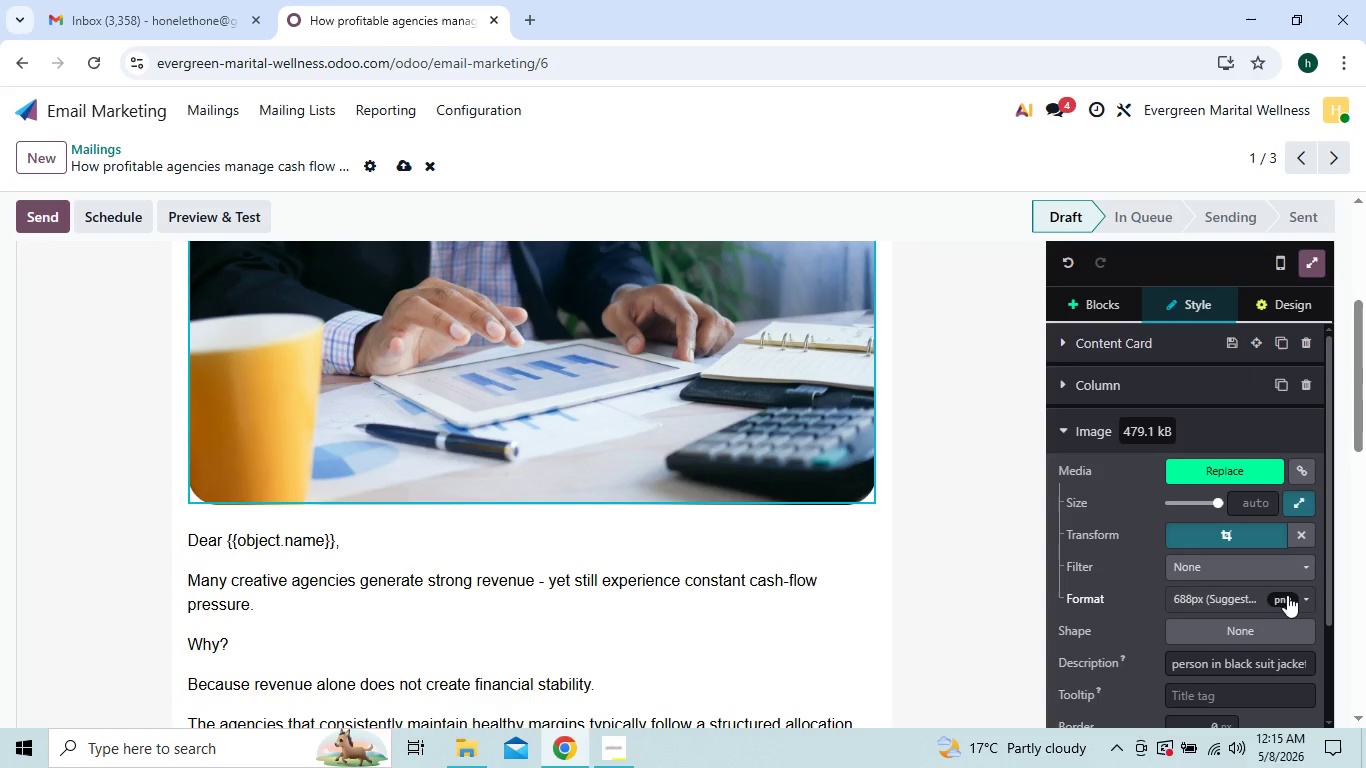 
wait(6.34)
 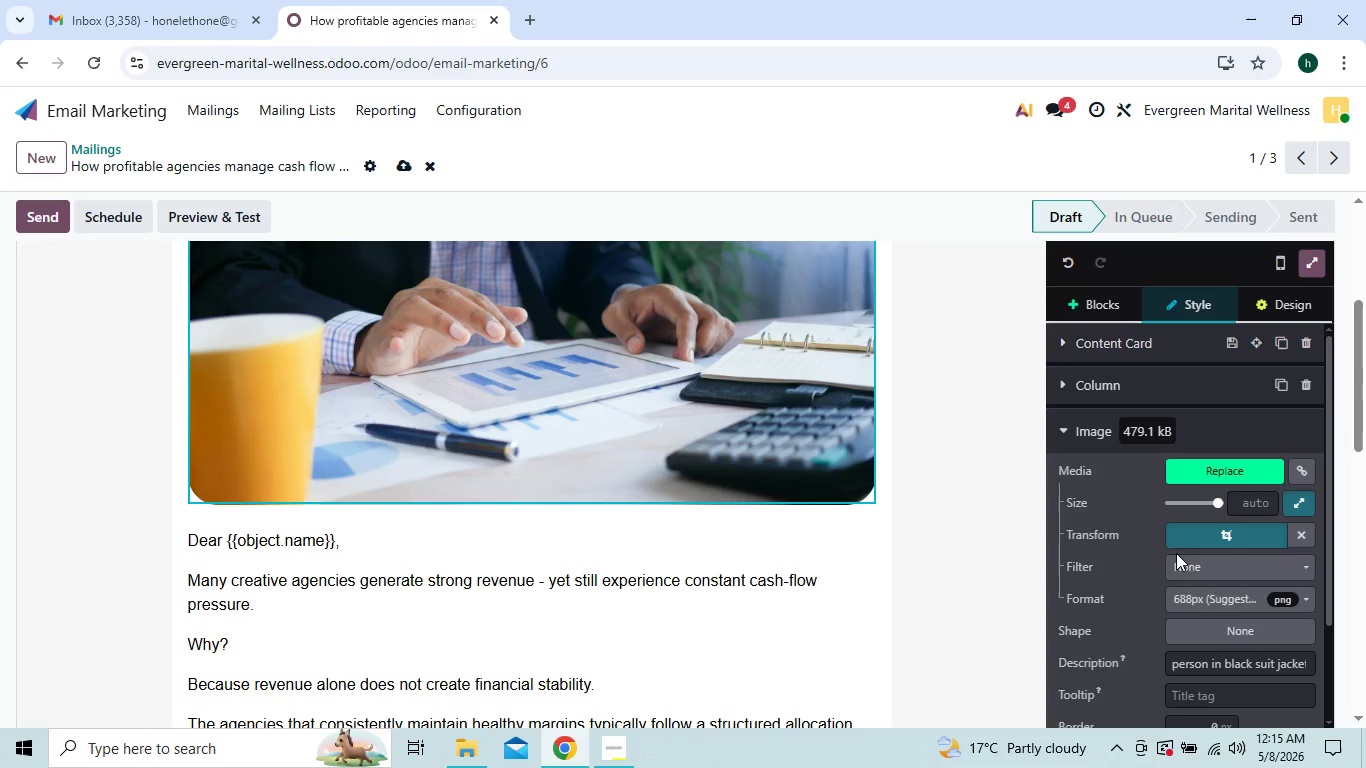 
left_click([1248, 568])
 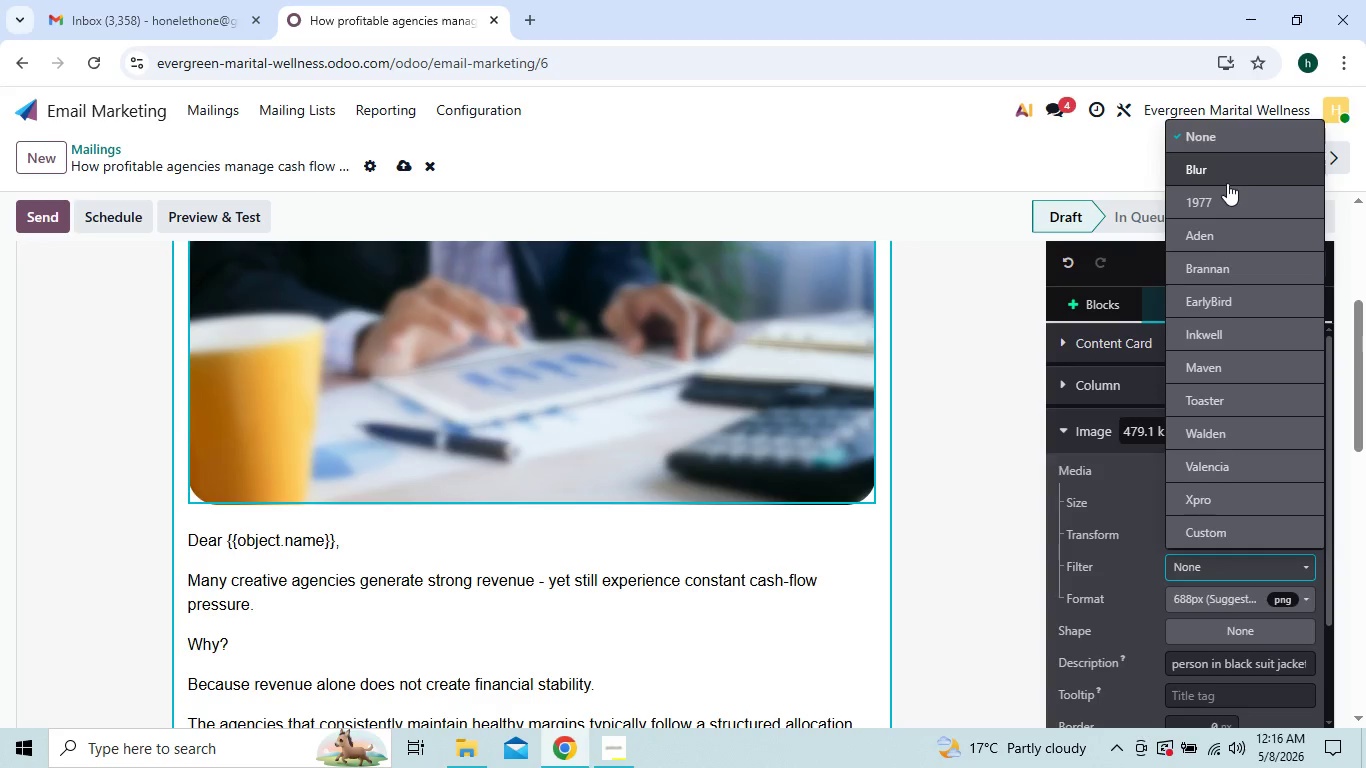 
wait(12.08)
 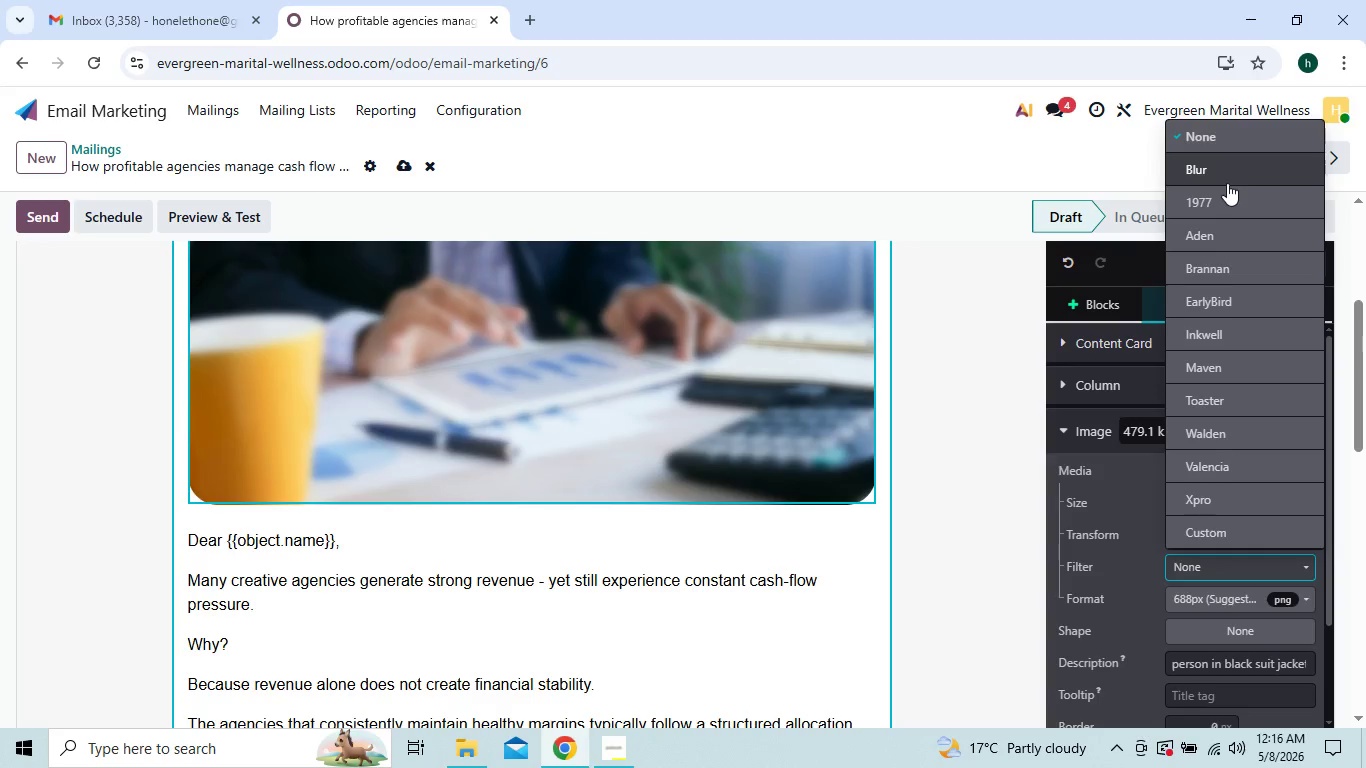 
left_click([1243, 560])
 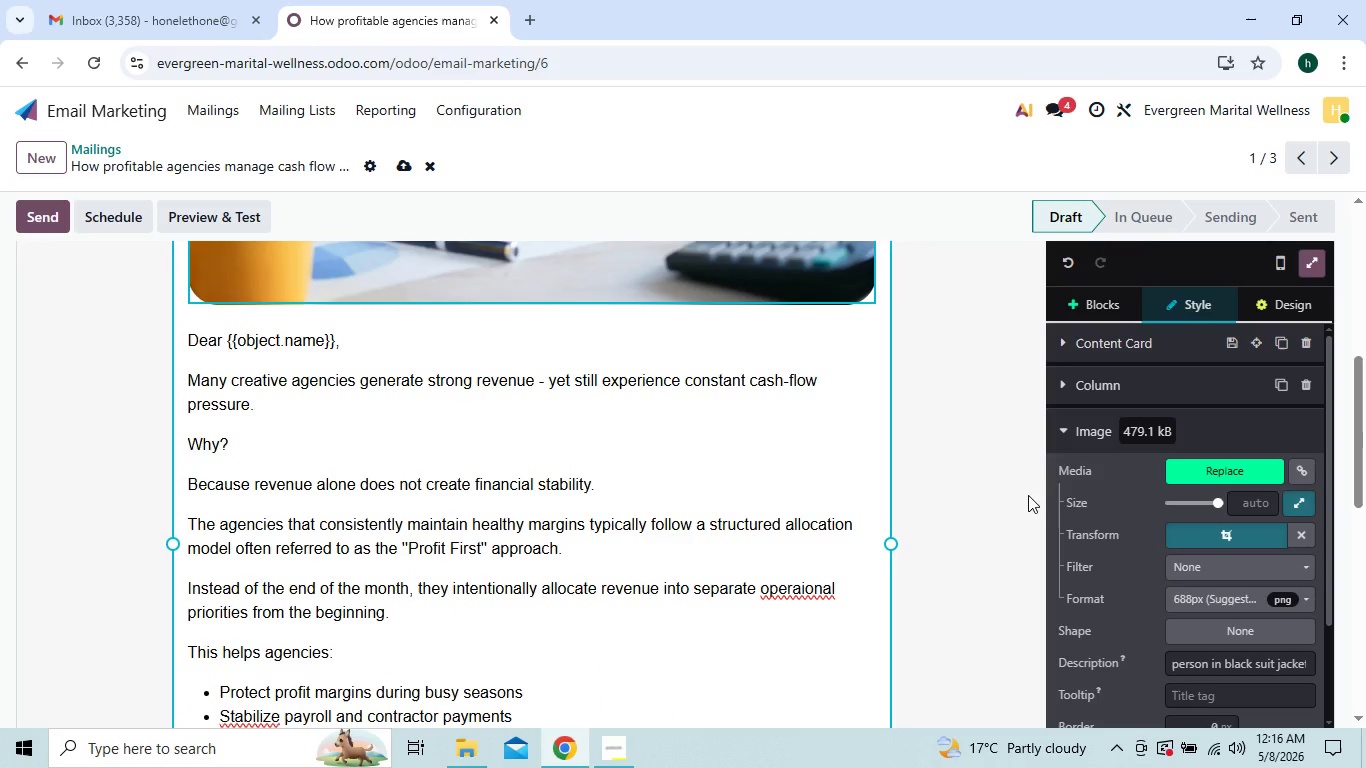 
left_click([907, 474])
 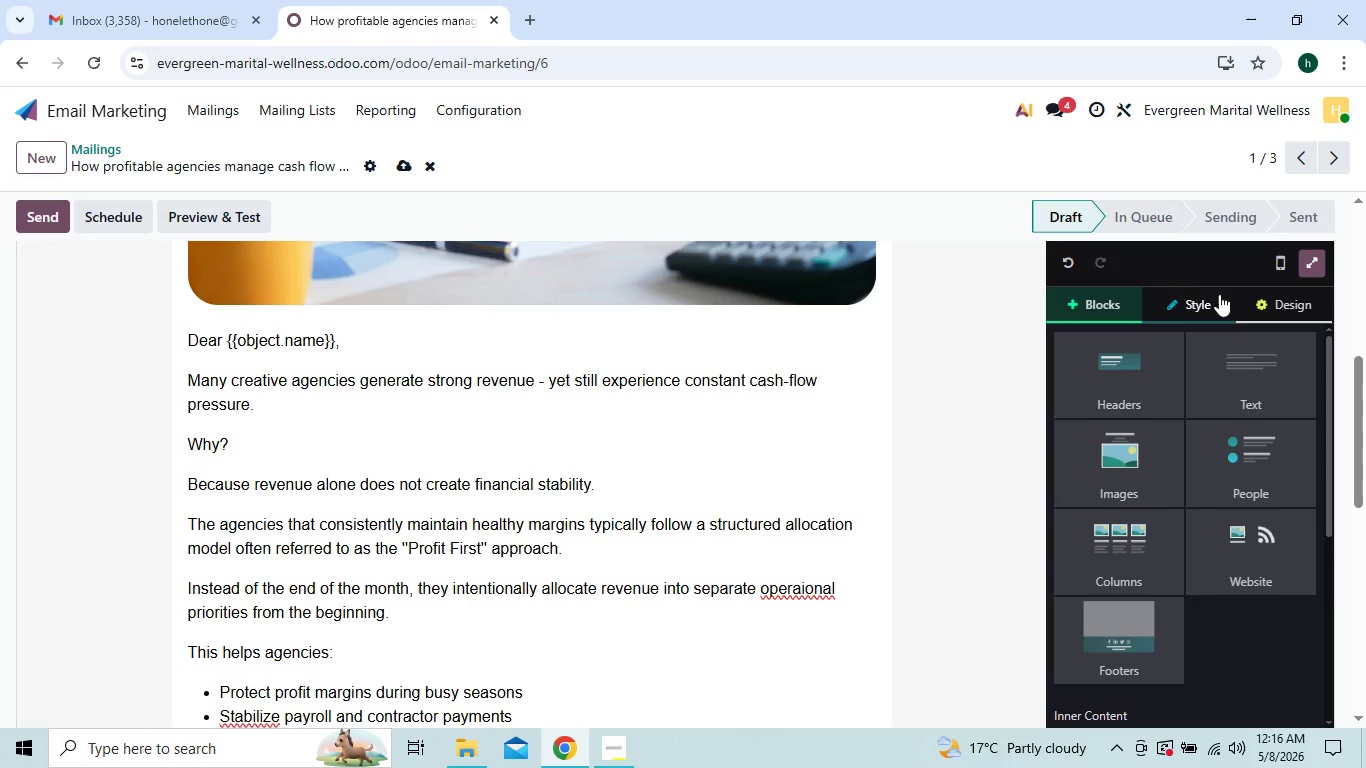 
left_click([1263, 302])
 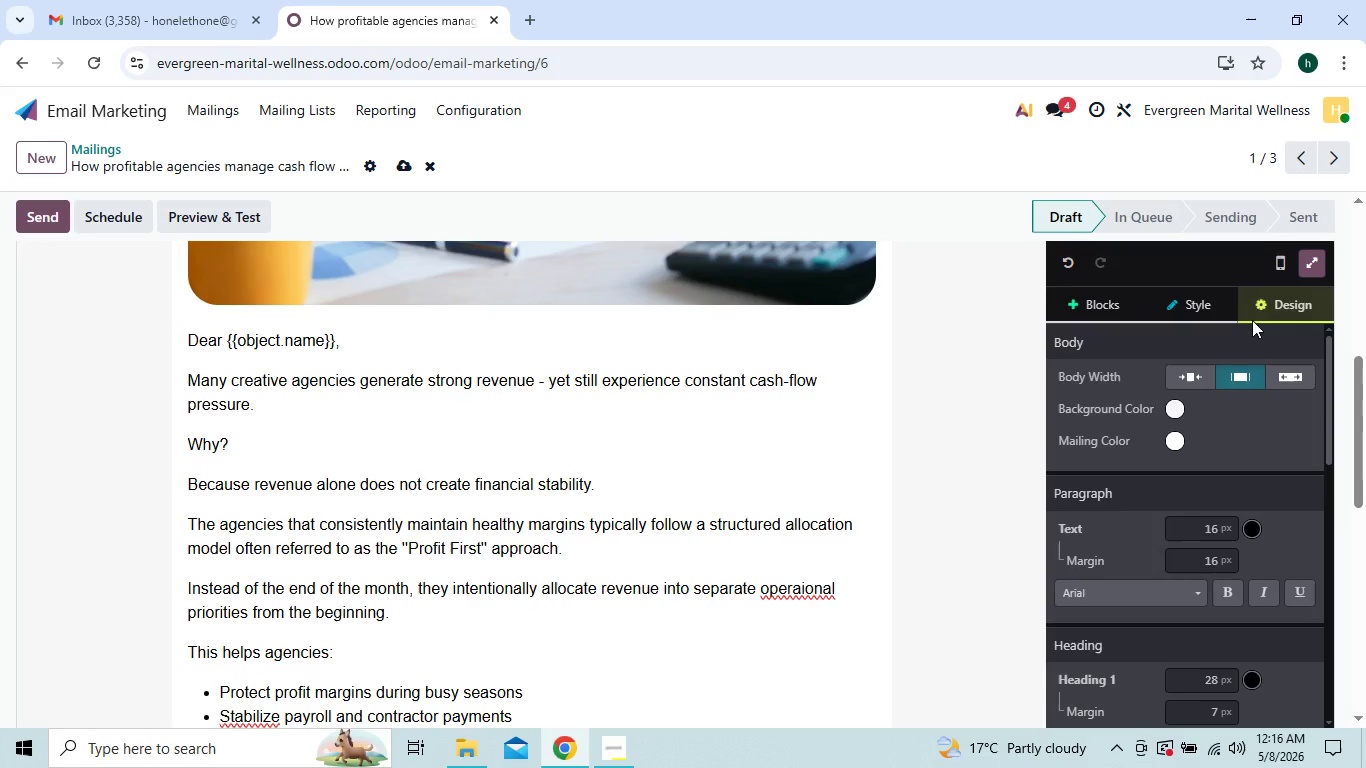 
left_click([979, 403])
 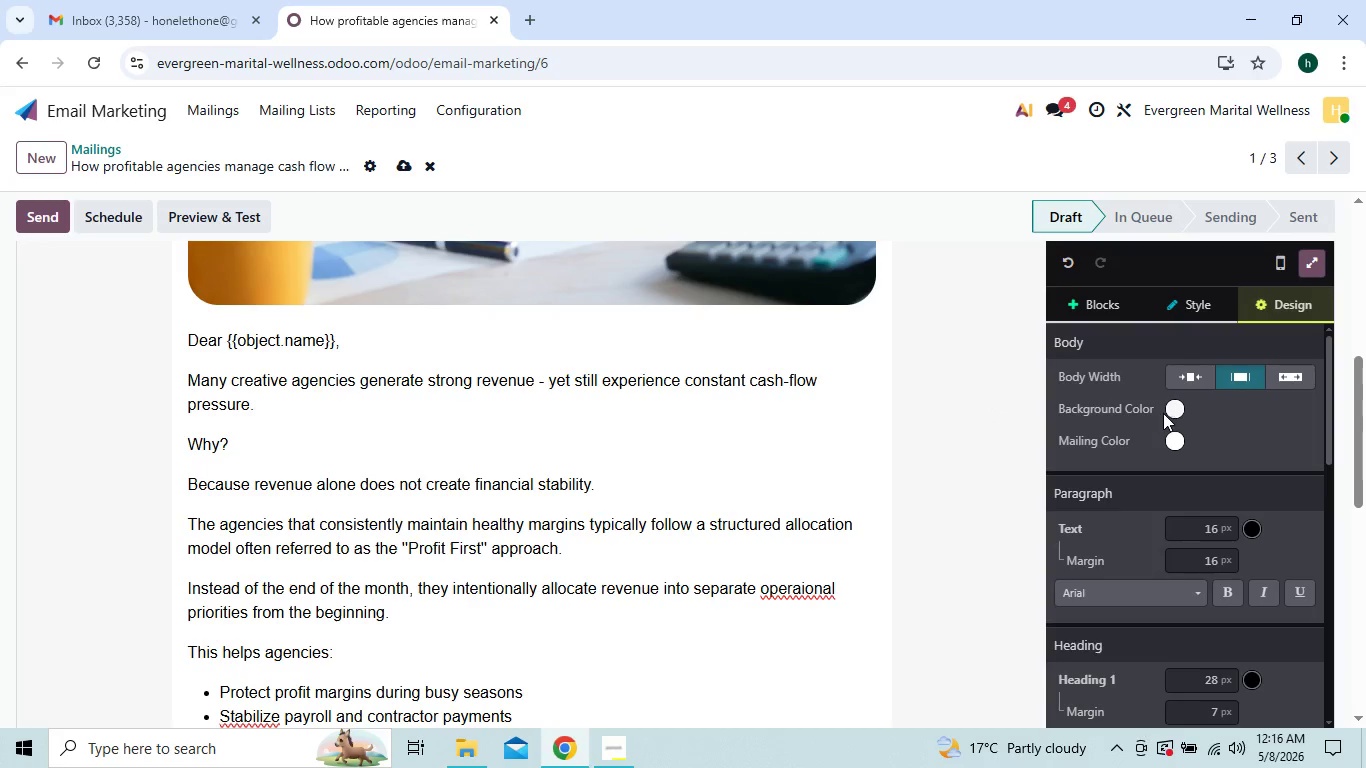 
left_click([1171, 411])
 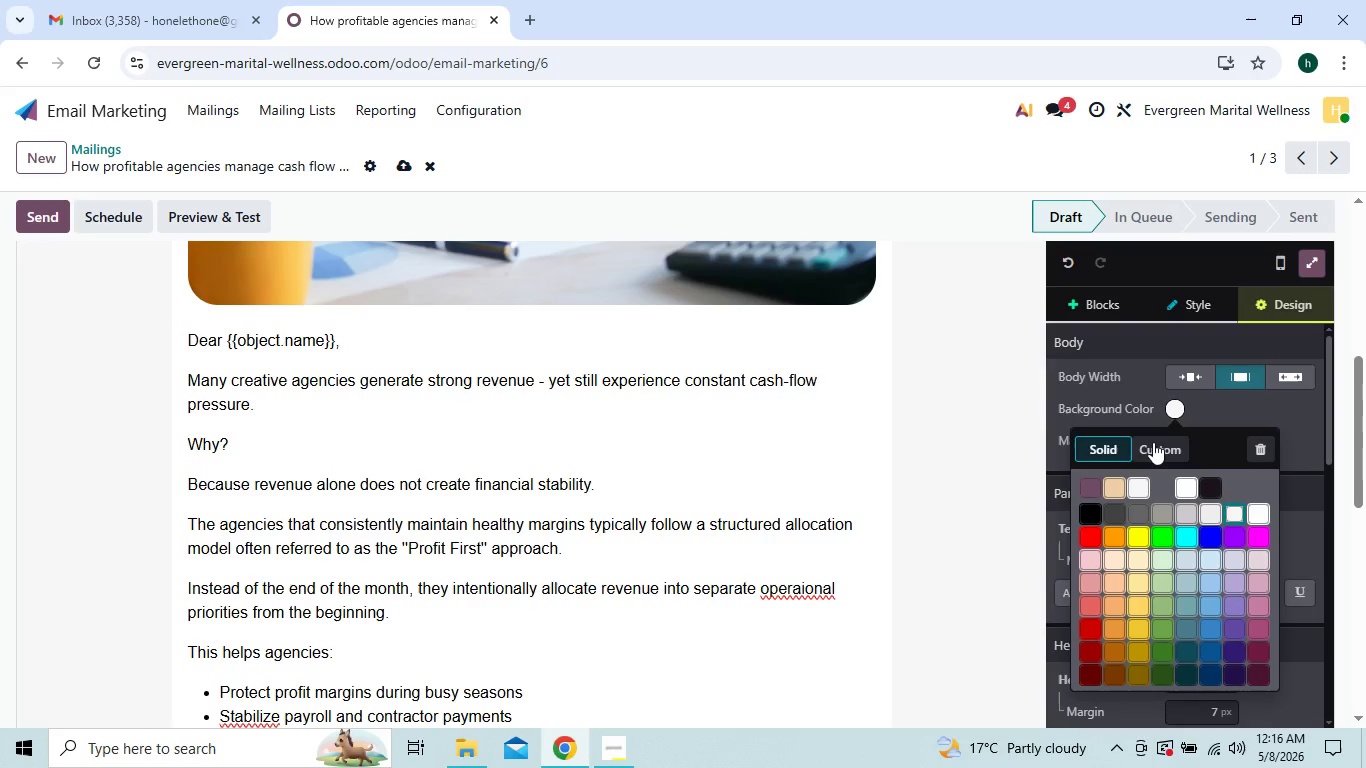 
left_click([1153, 455])
 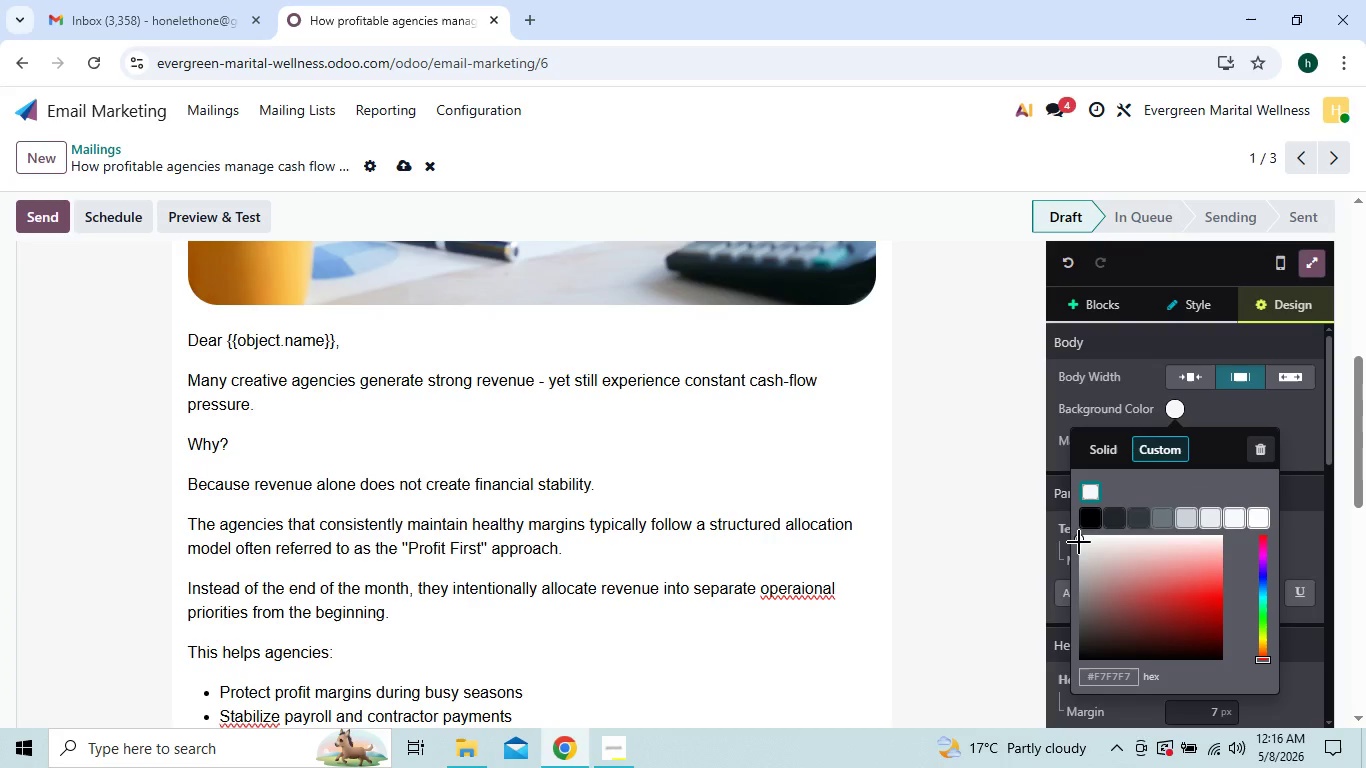 
left_click_drag(start_coordinate=[1080, 541], to_coordinate=[1081, 559])
 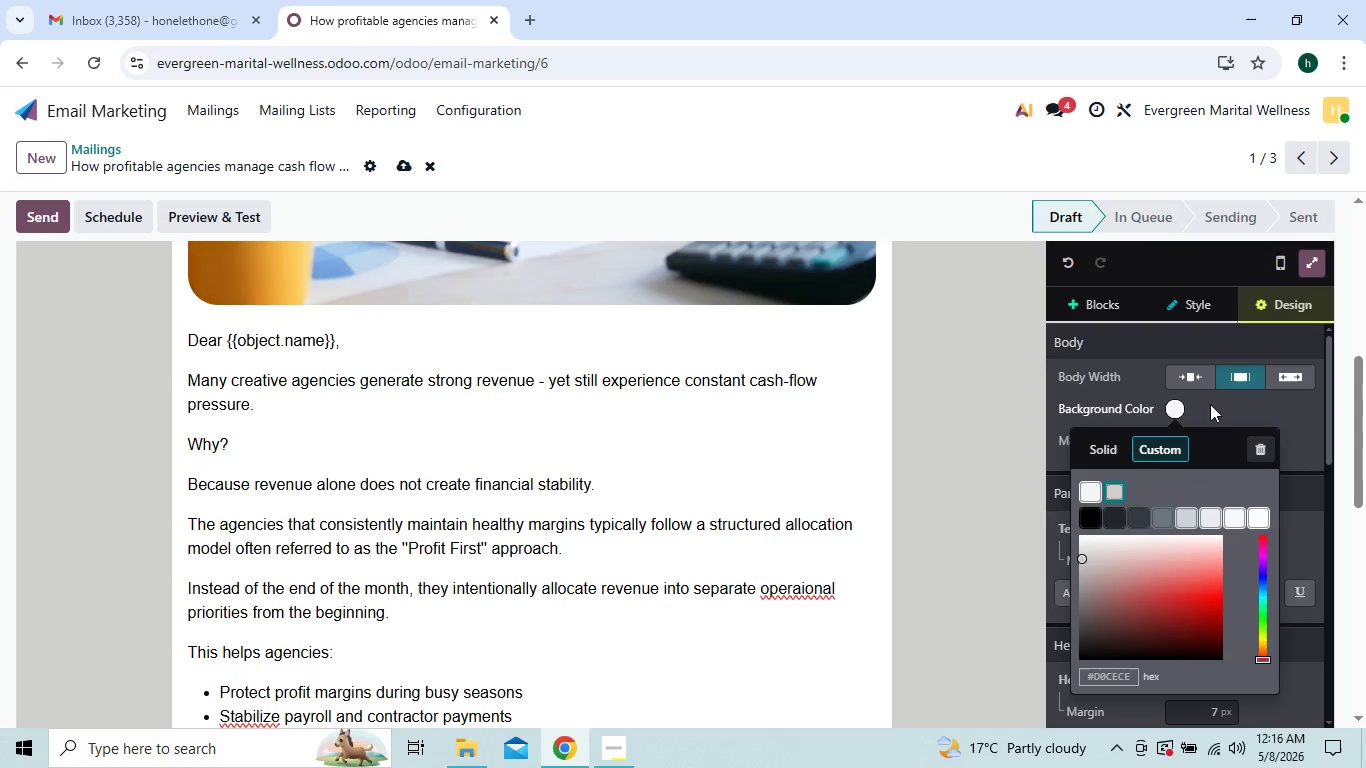 
left_click([1220, 404])
 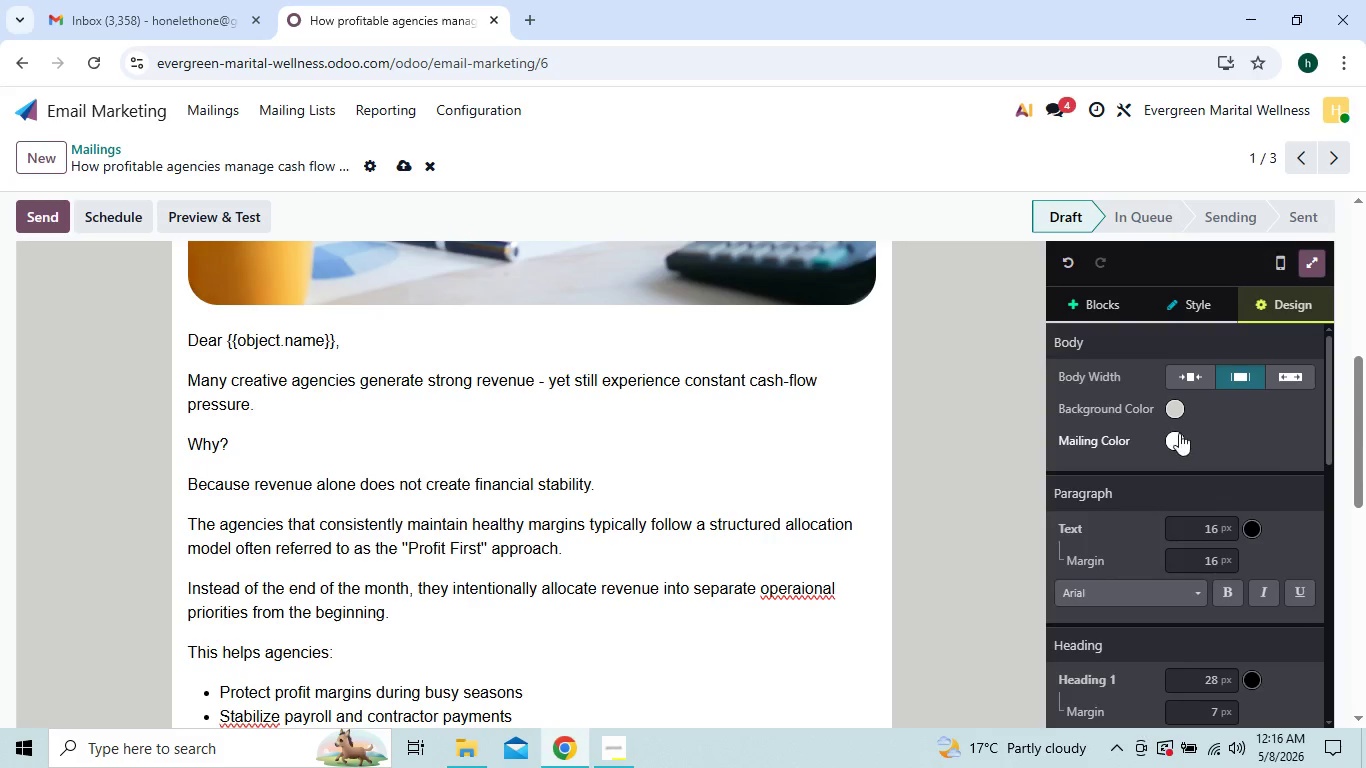 
left_click([1179, 433])
 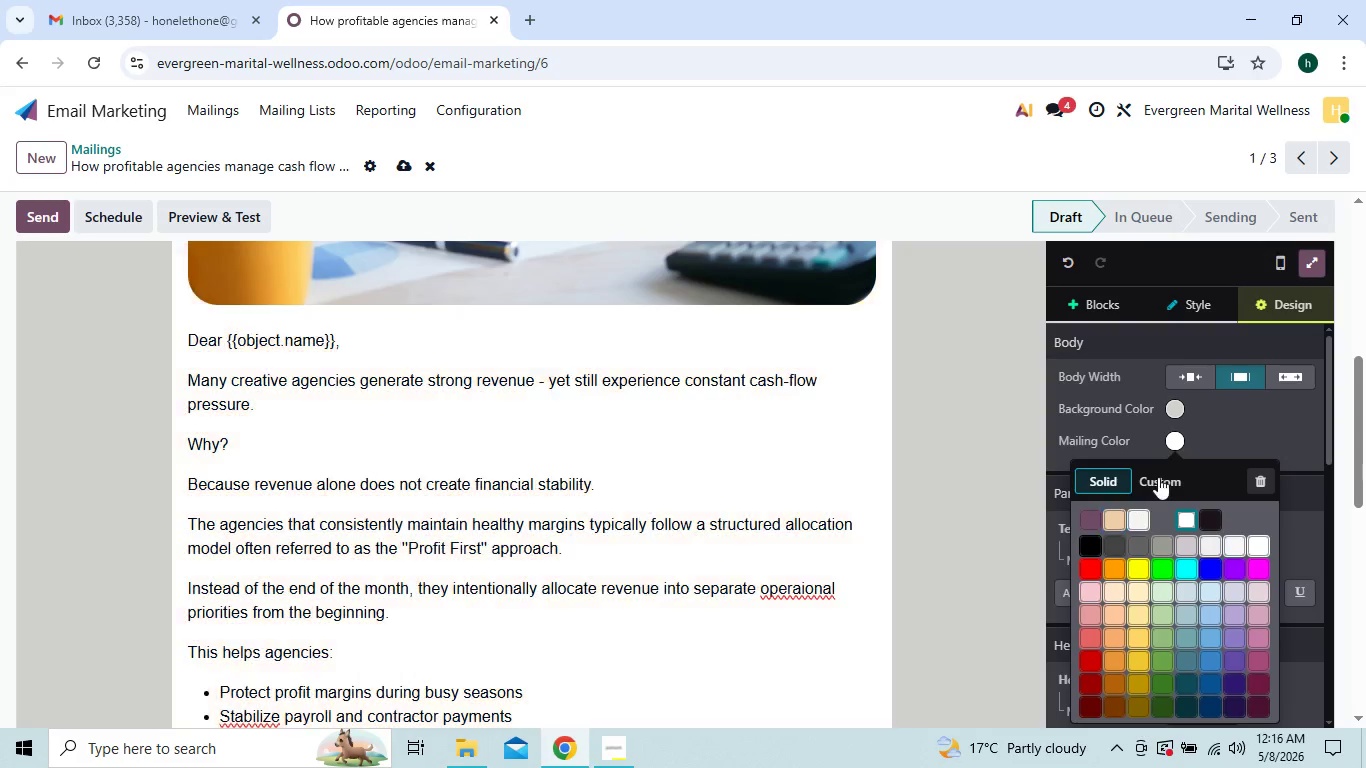 
left_click([1163, 474])
 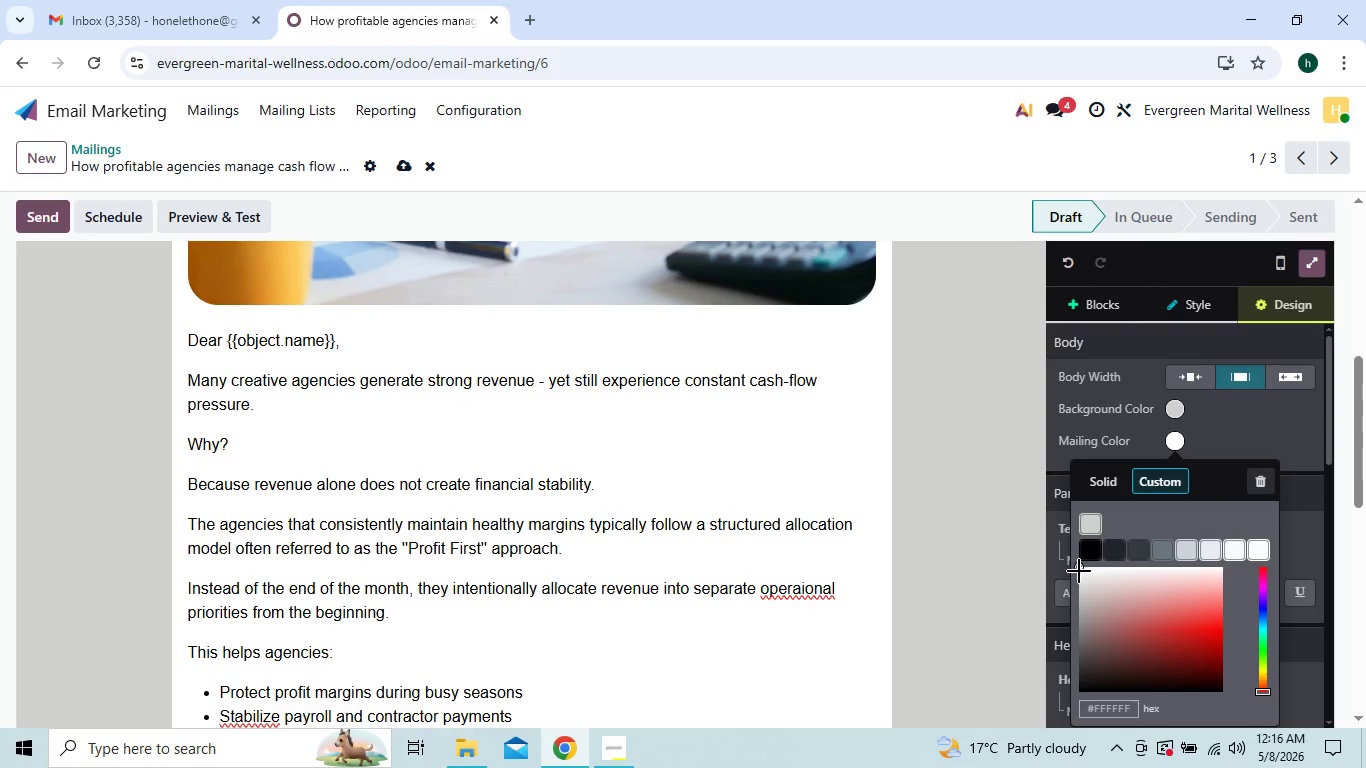 
left_click_drag(start_coordinate=[1081, 564], to_coordinate=[1097, 583])
 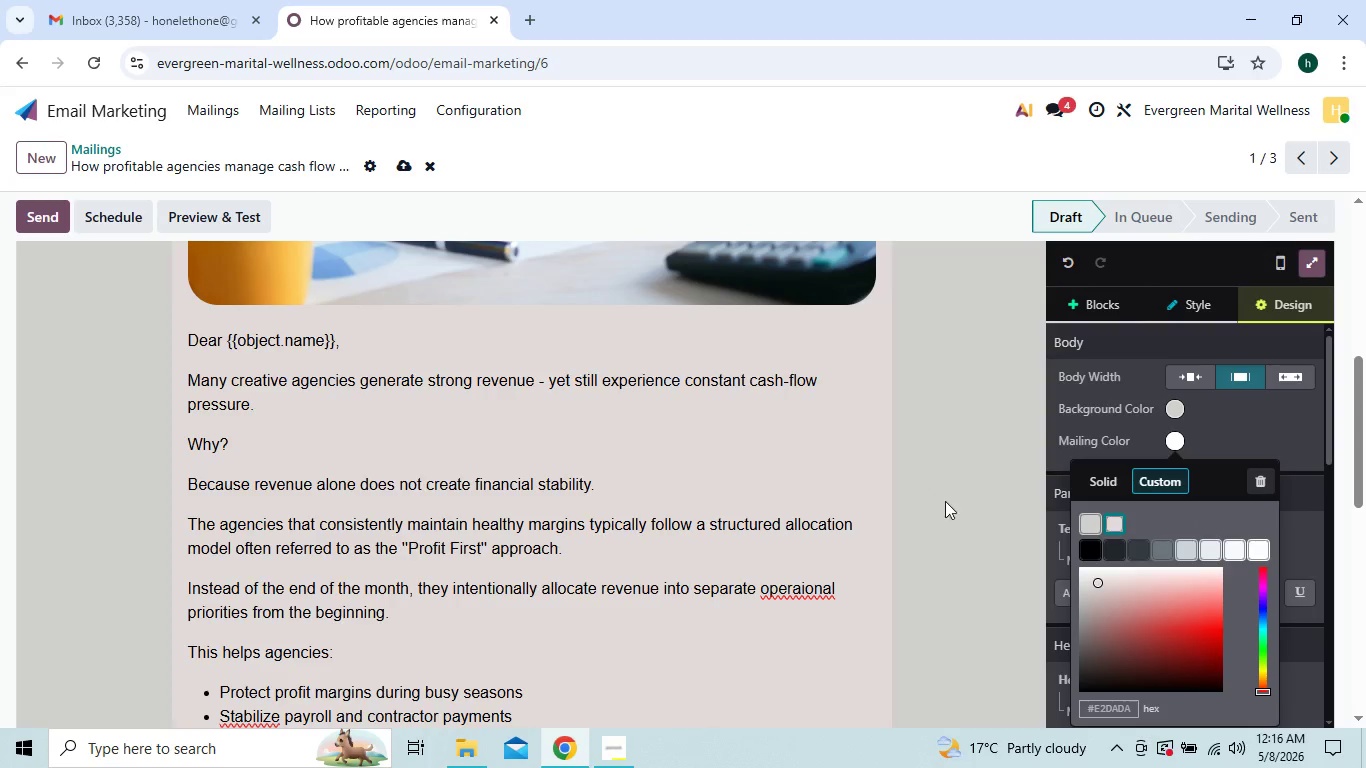 
left_click([1310, 490])
 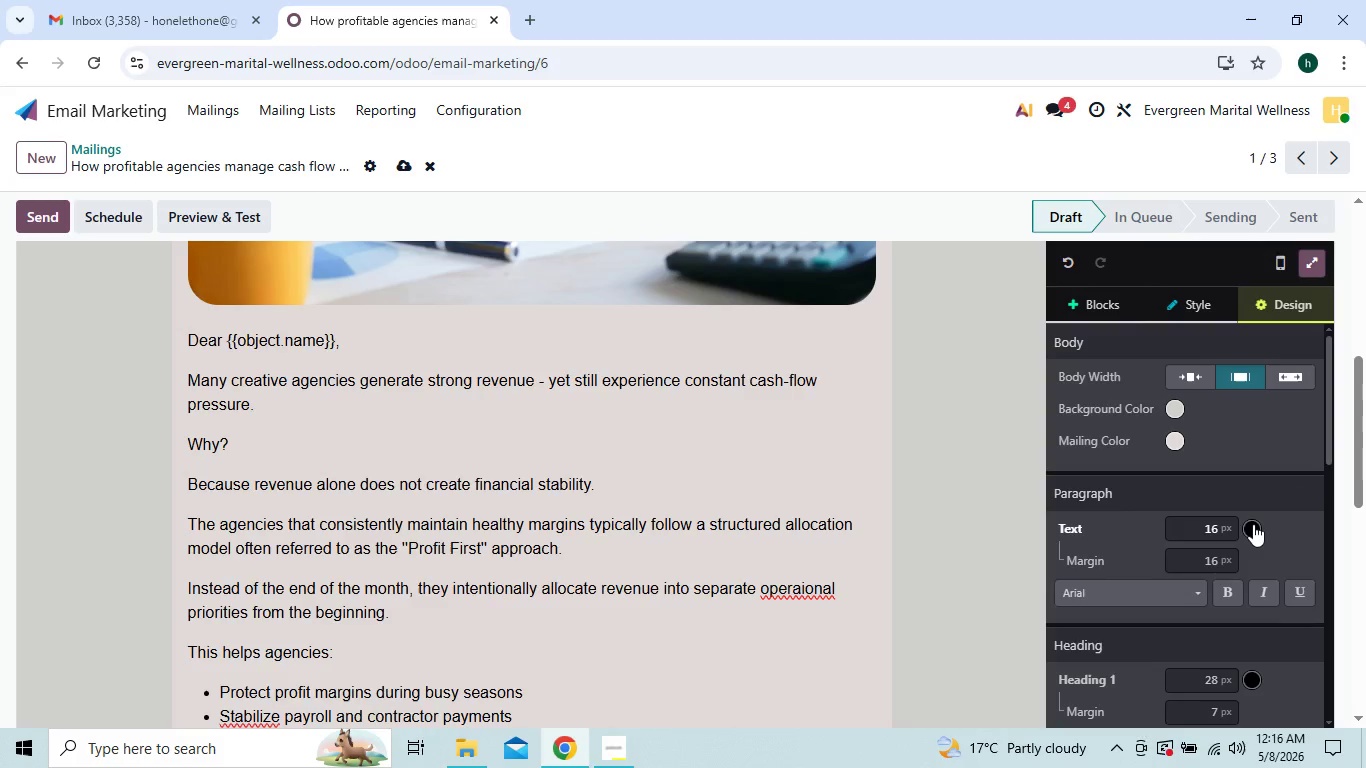 
left_click([1253, 527])
 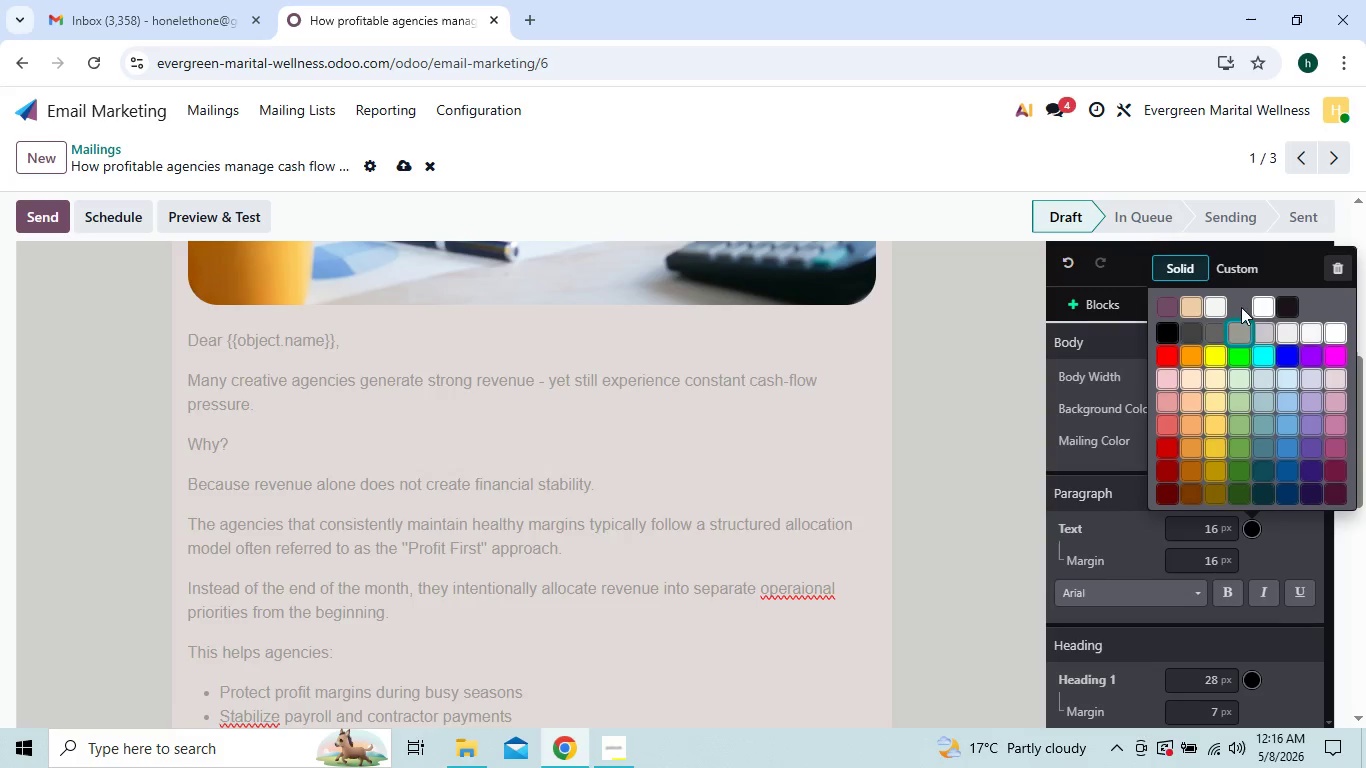 
left_click([1235, 259])
 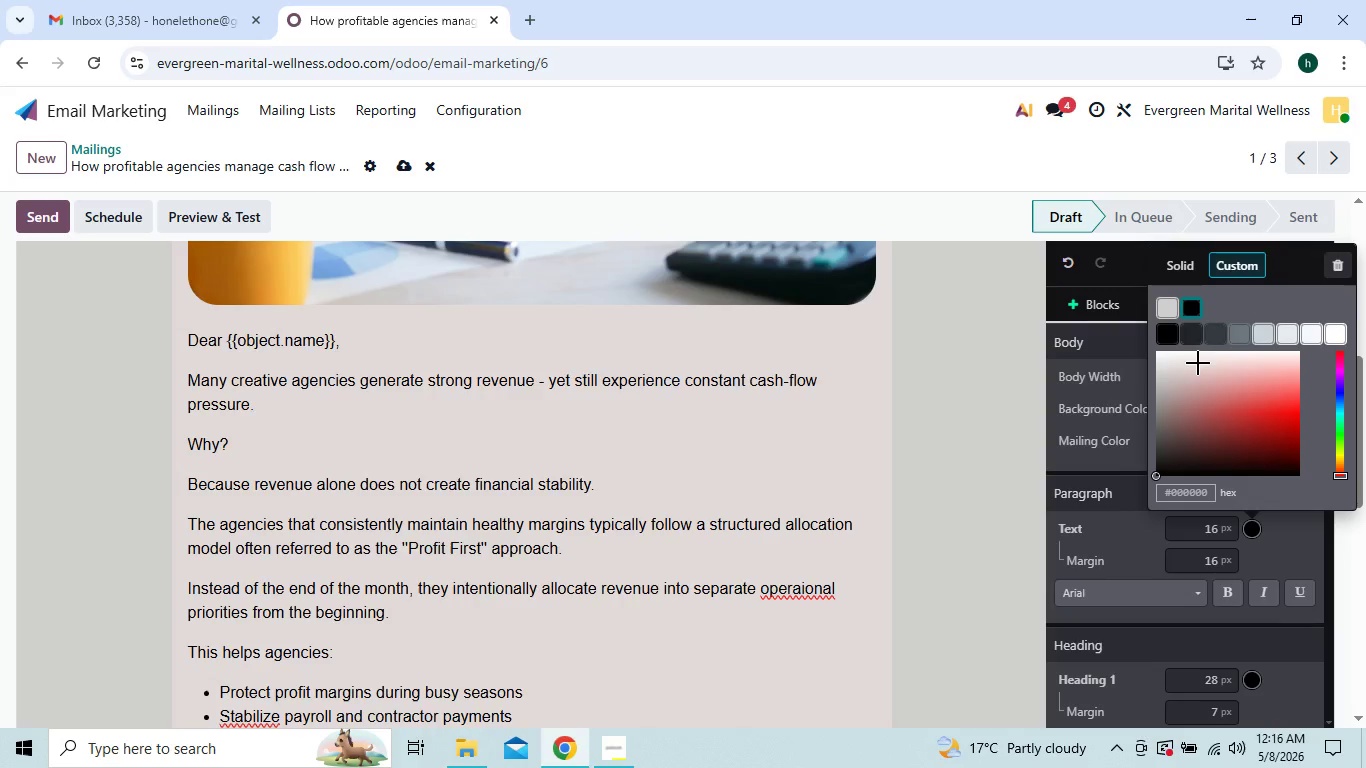 
left_click([1169, 362])
 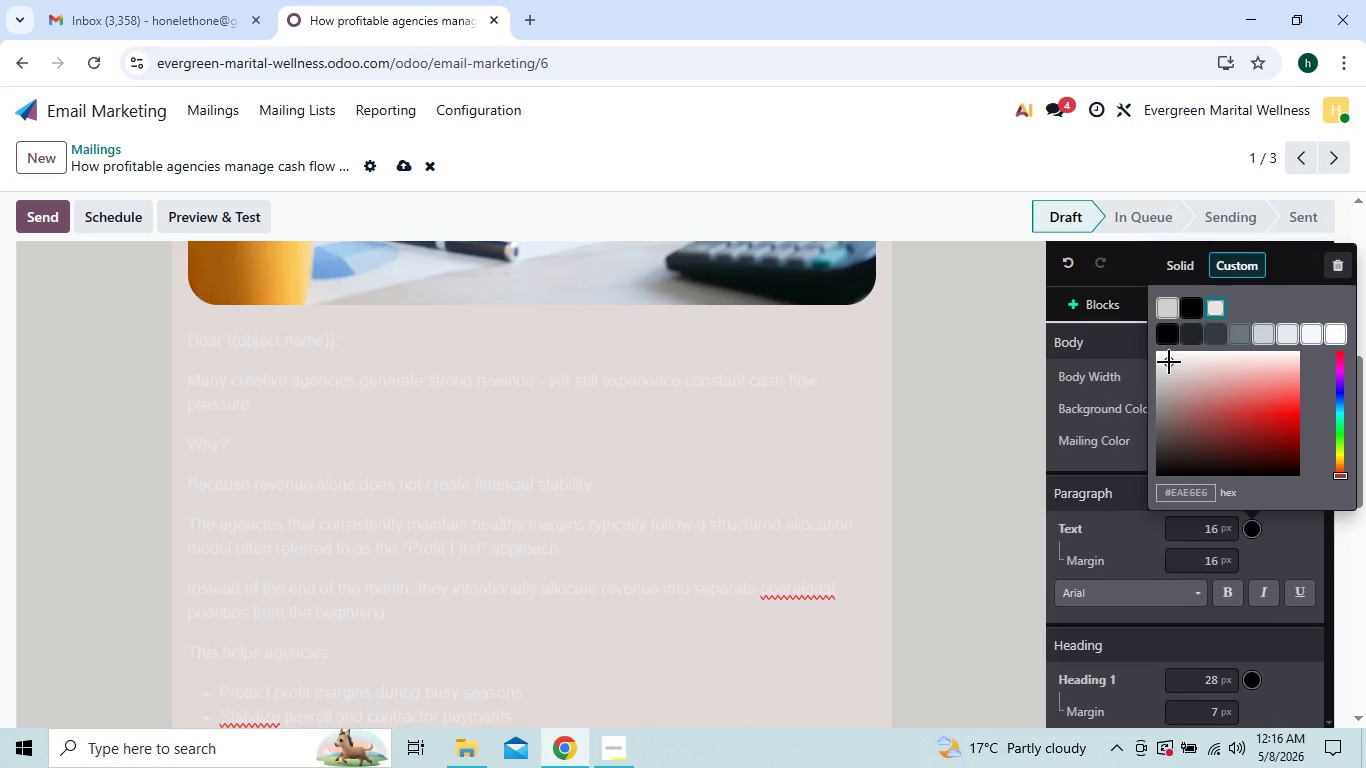 
left_click_drag(start_coordinate=[1169, 362], to_coordinate=[1187, 454])
 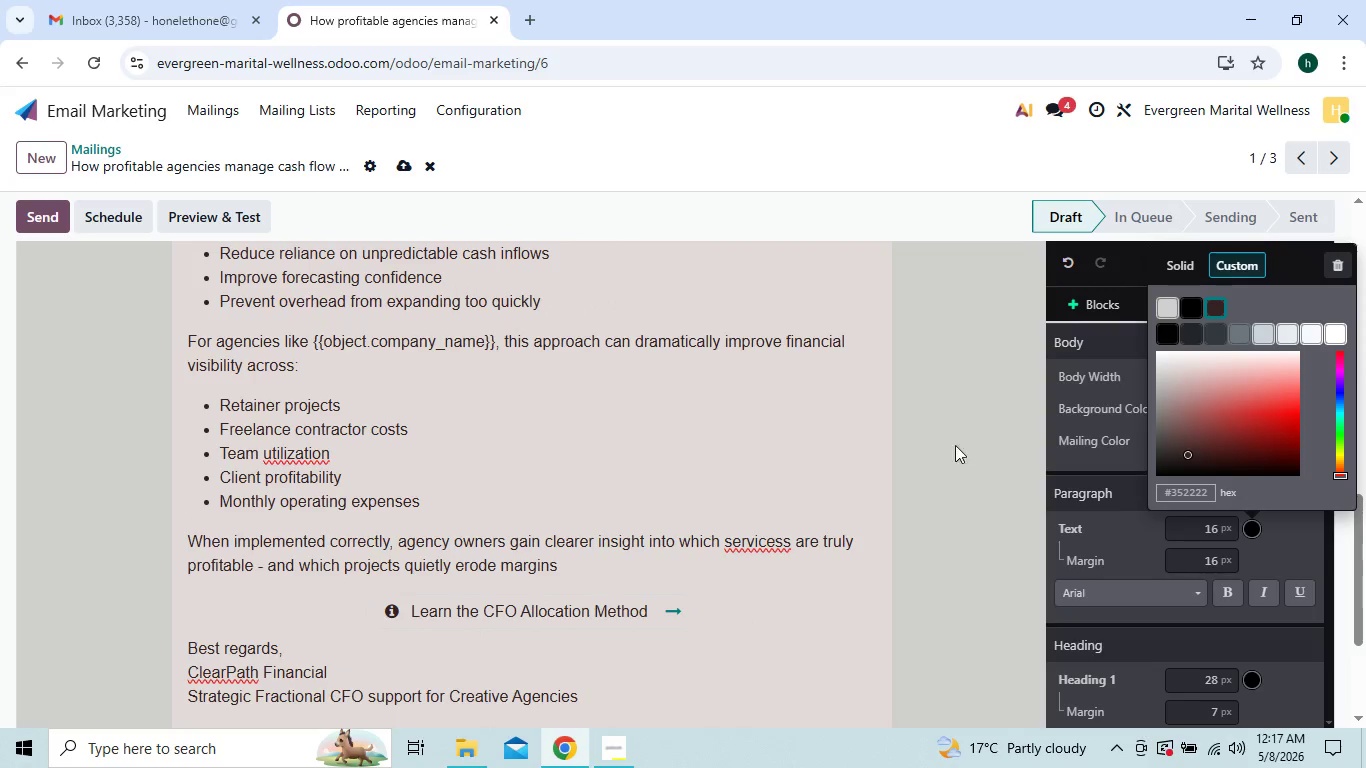 
wait(6.22)
 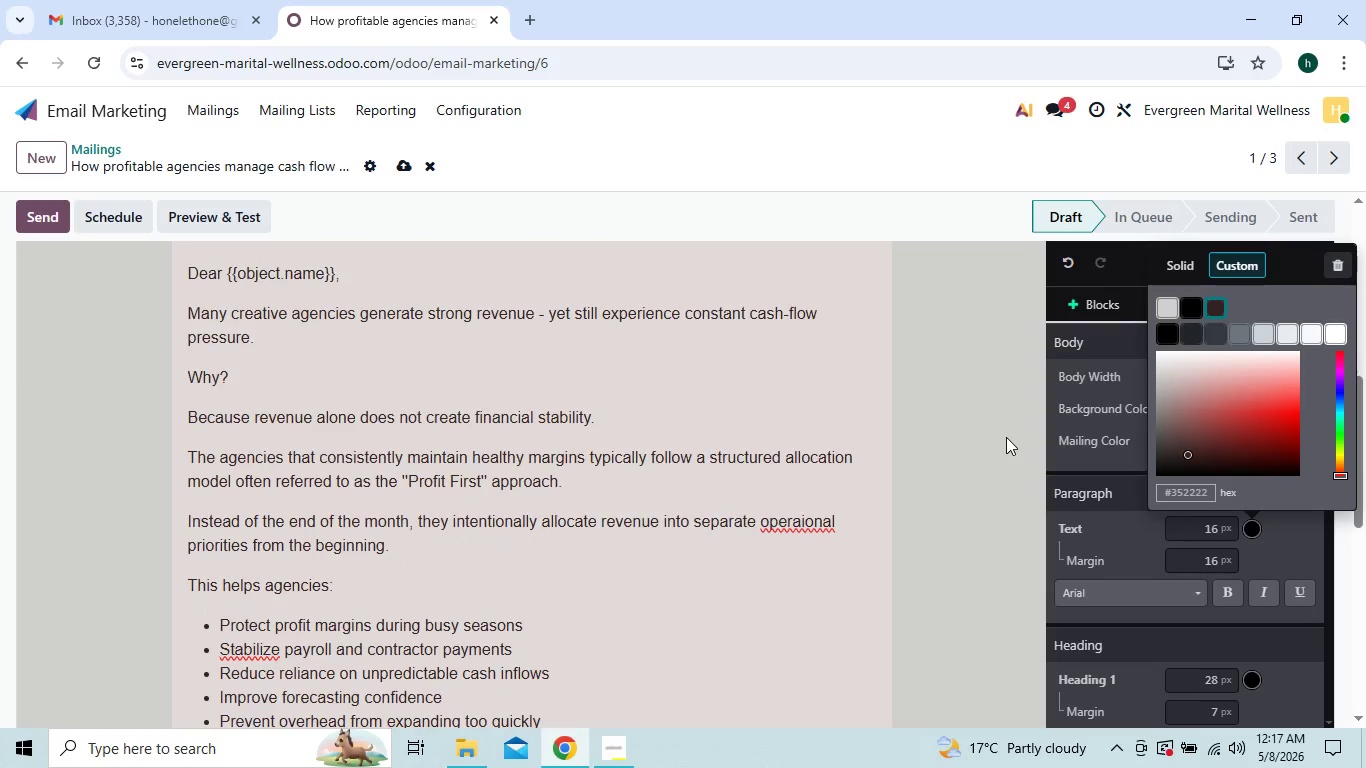 
left_click([689, 612])
 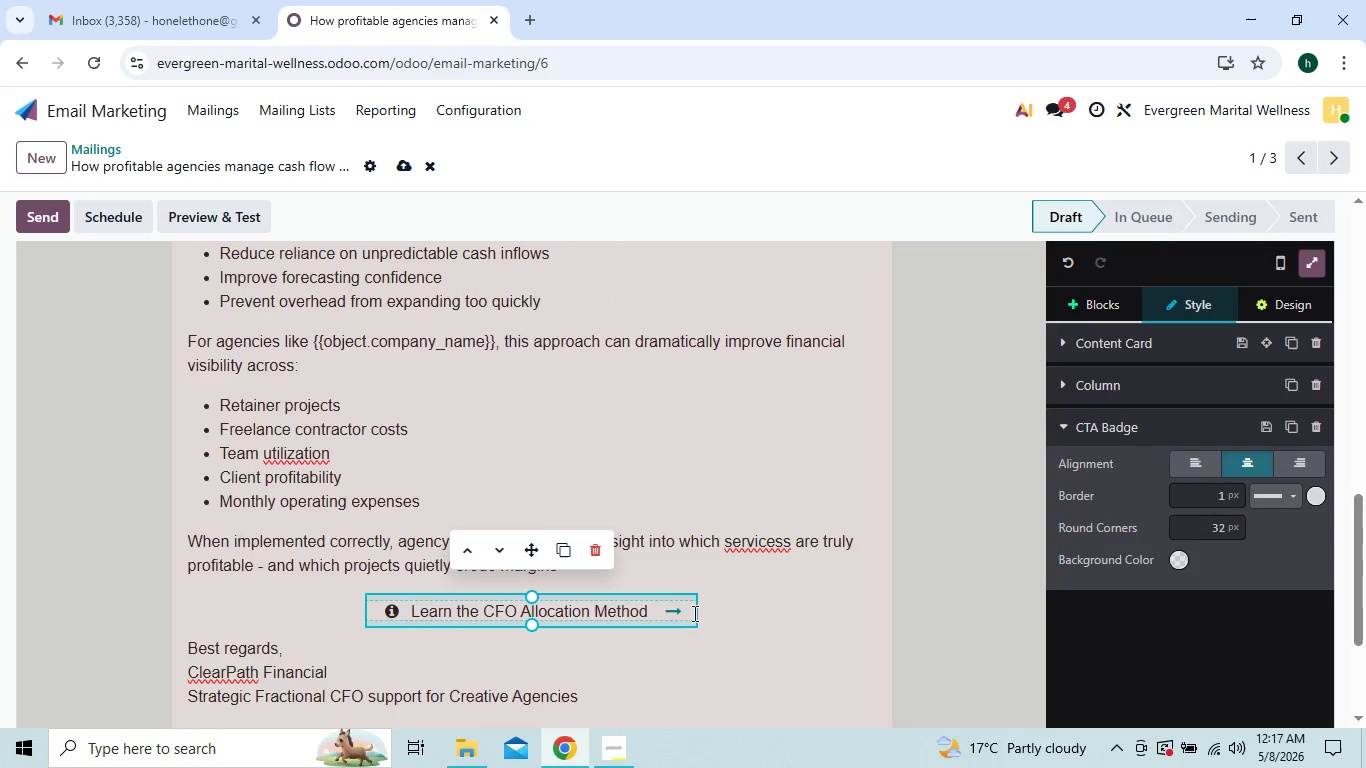 
left_click([693, 614])
 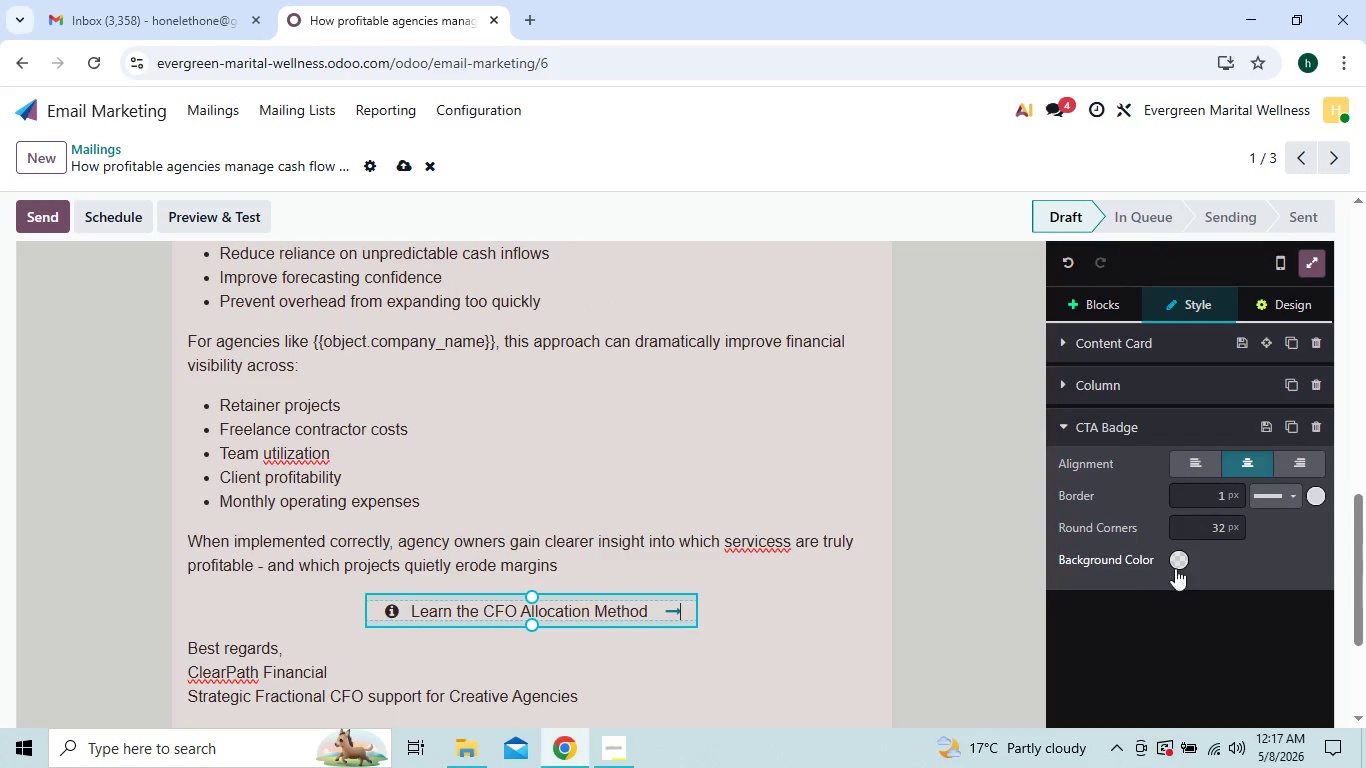 
left_click([1183, 561])
 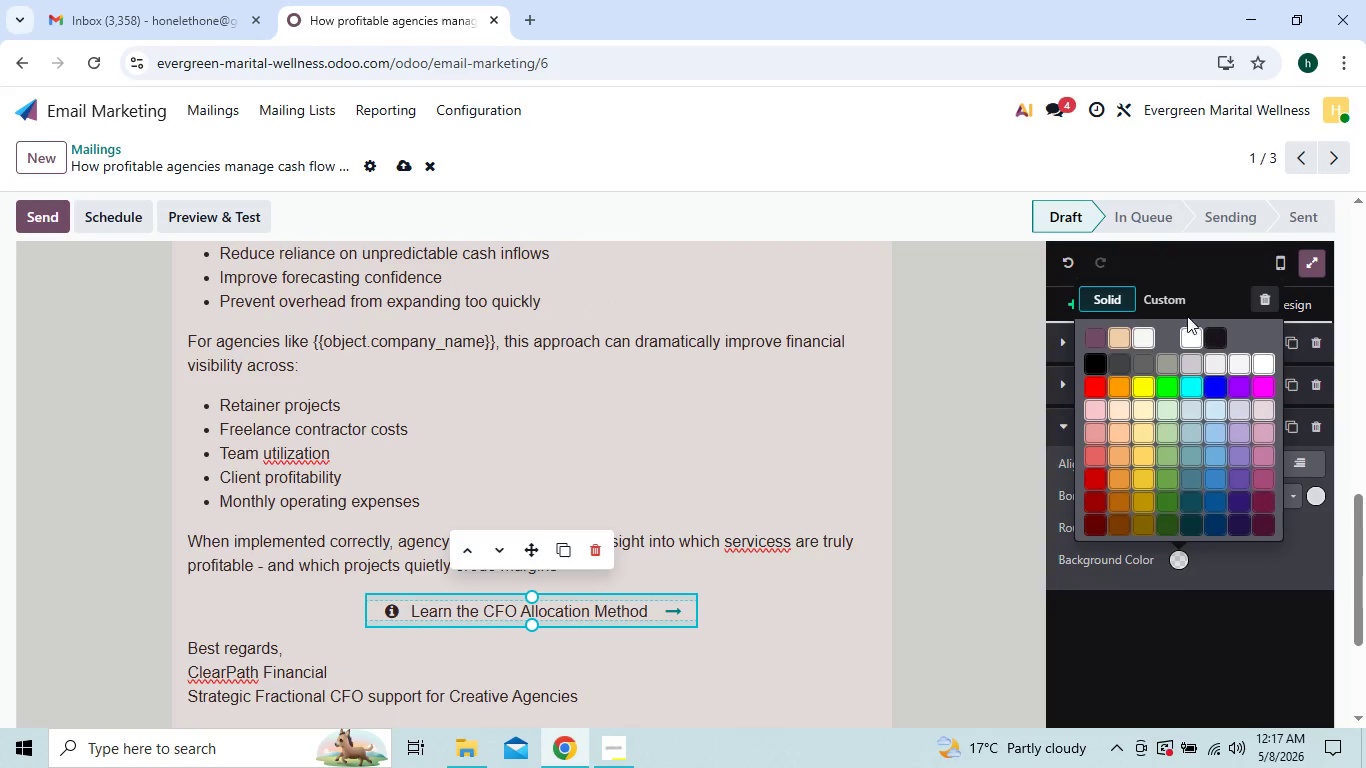 
left_click([1169, 297])
 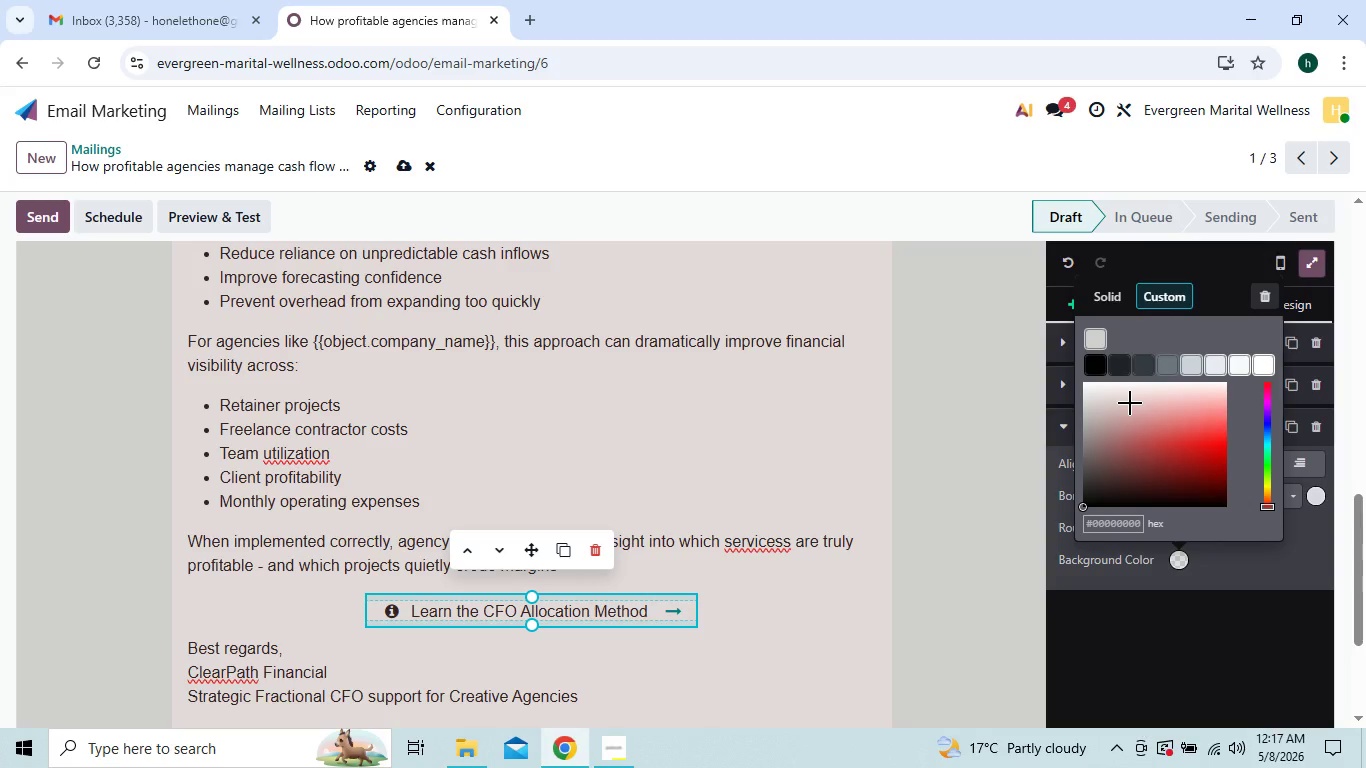 
left_click_drag(start_coordinate=[1125, 409], to_coordinate=[1100, 465])
 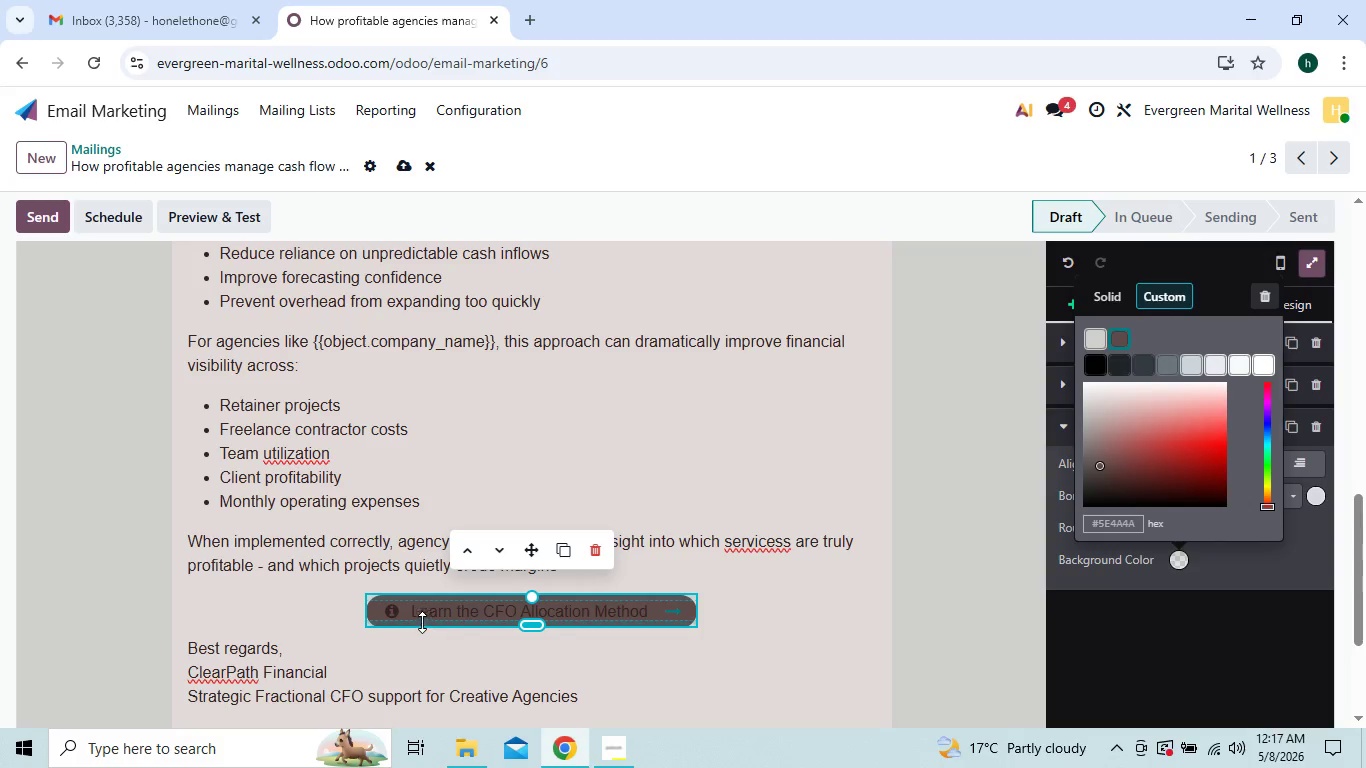 
left_click([413, 611])
 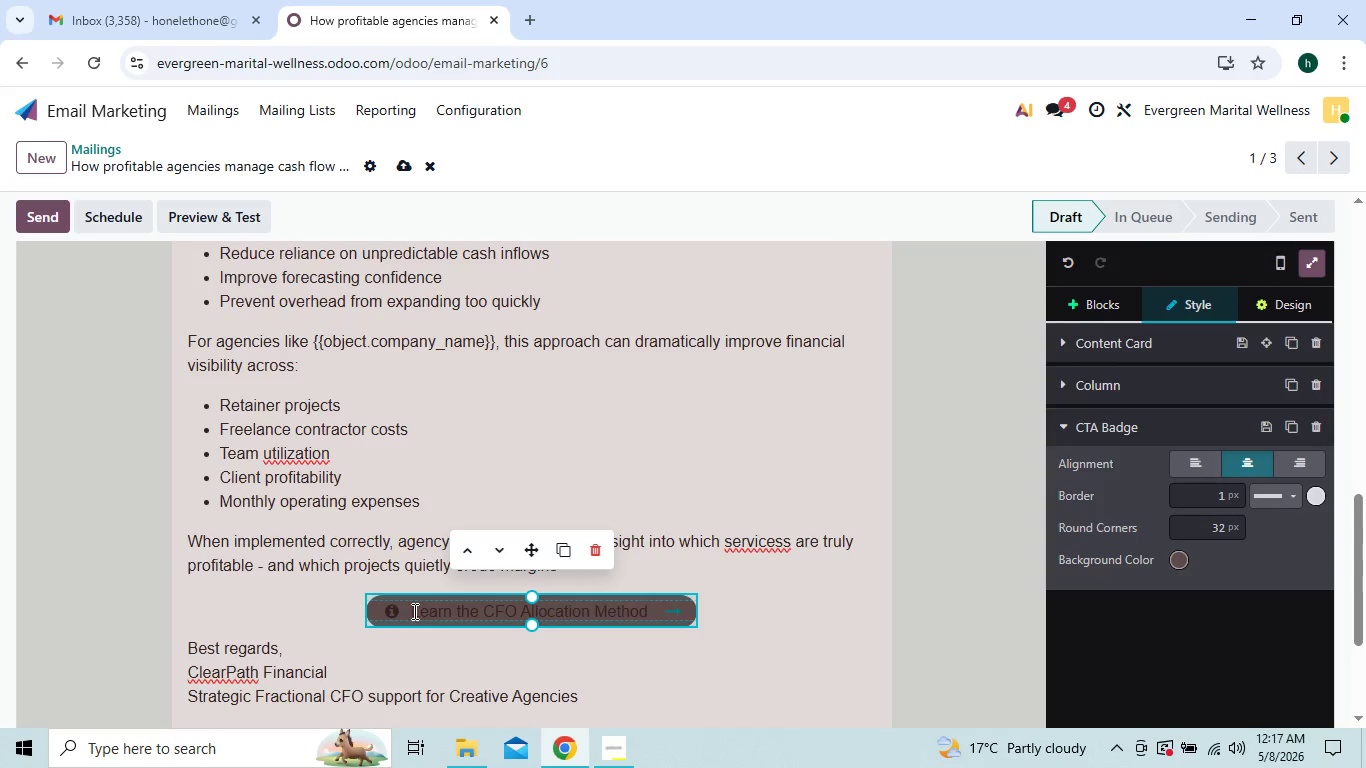 
left_click_drag(start_coordinate=[413, 611], to_coordinate=[648, 618])
 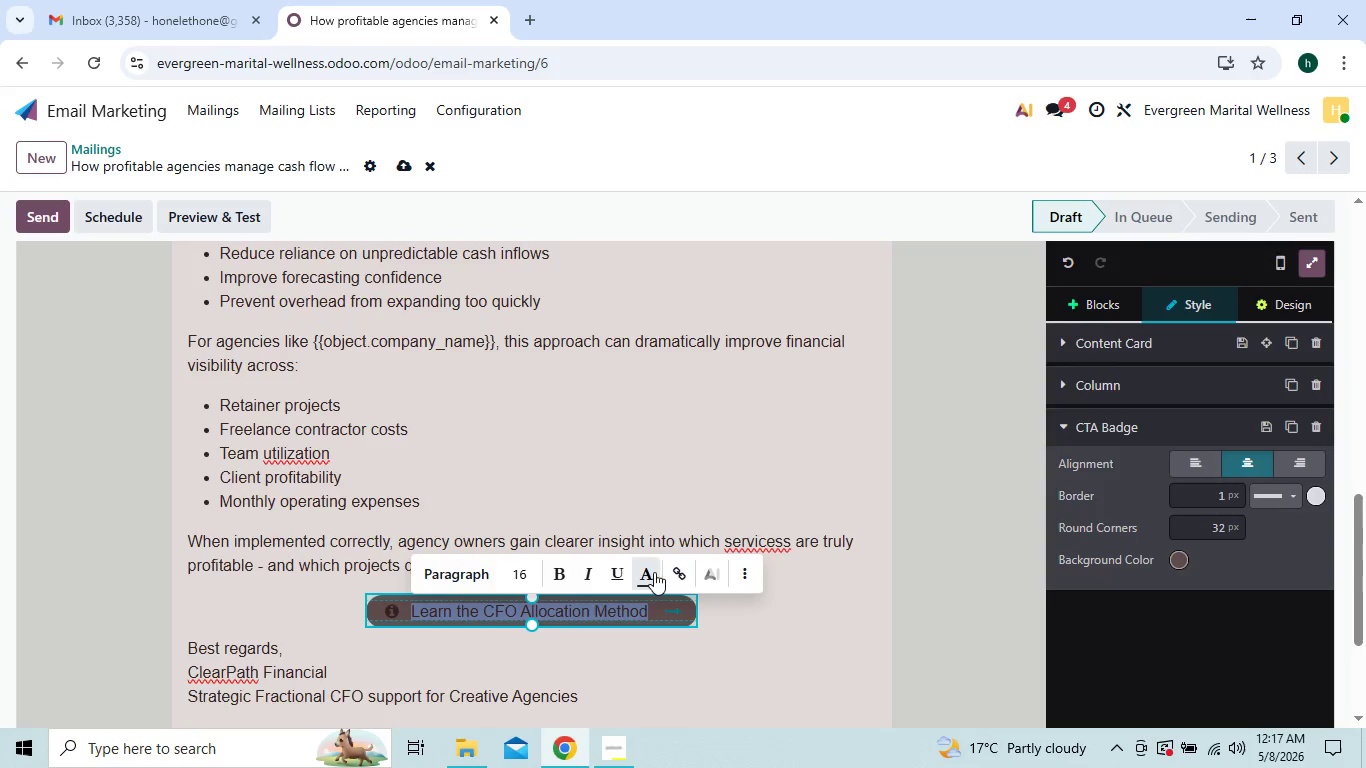 
left_click([648, 572])
 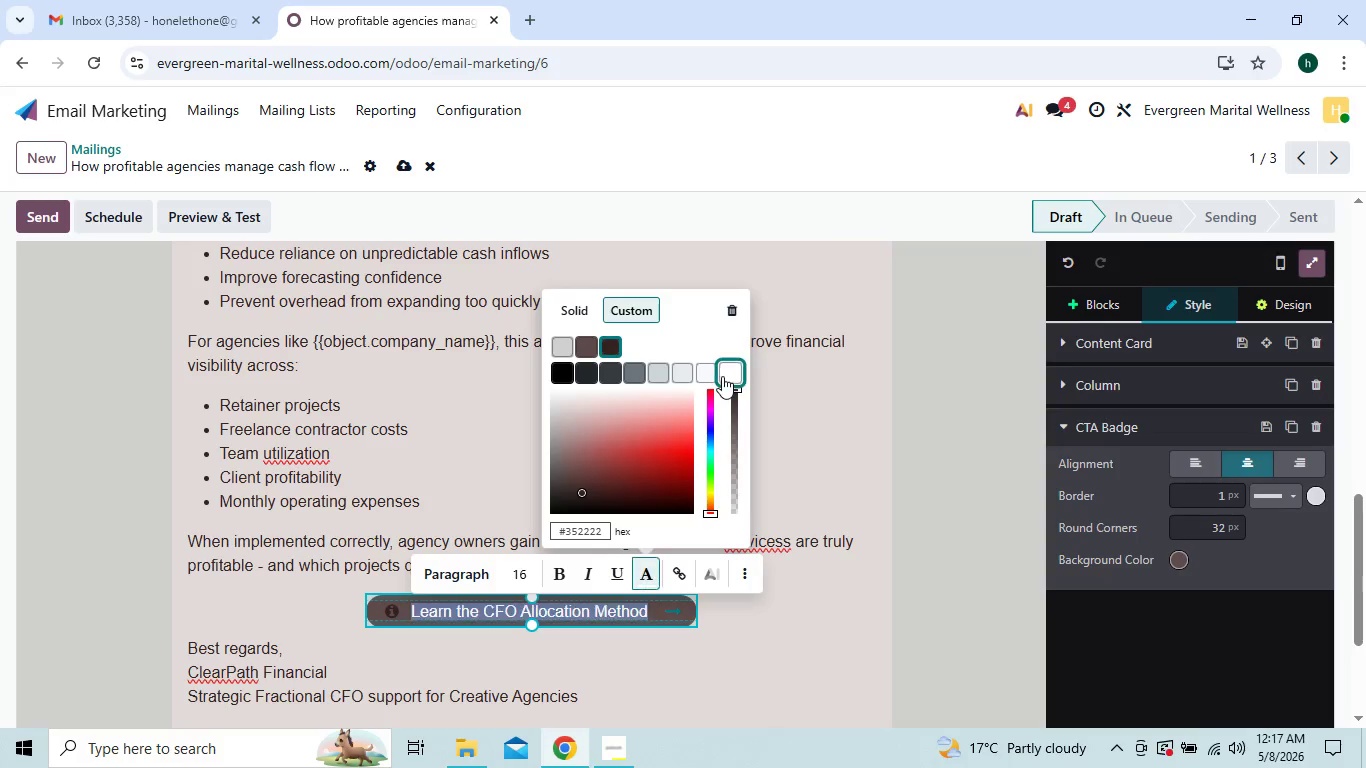 
left_click([710, 373])
 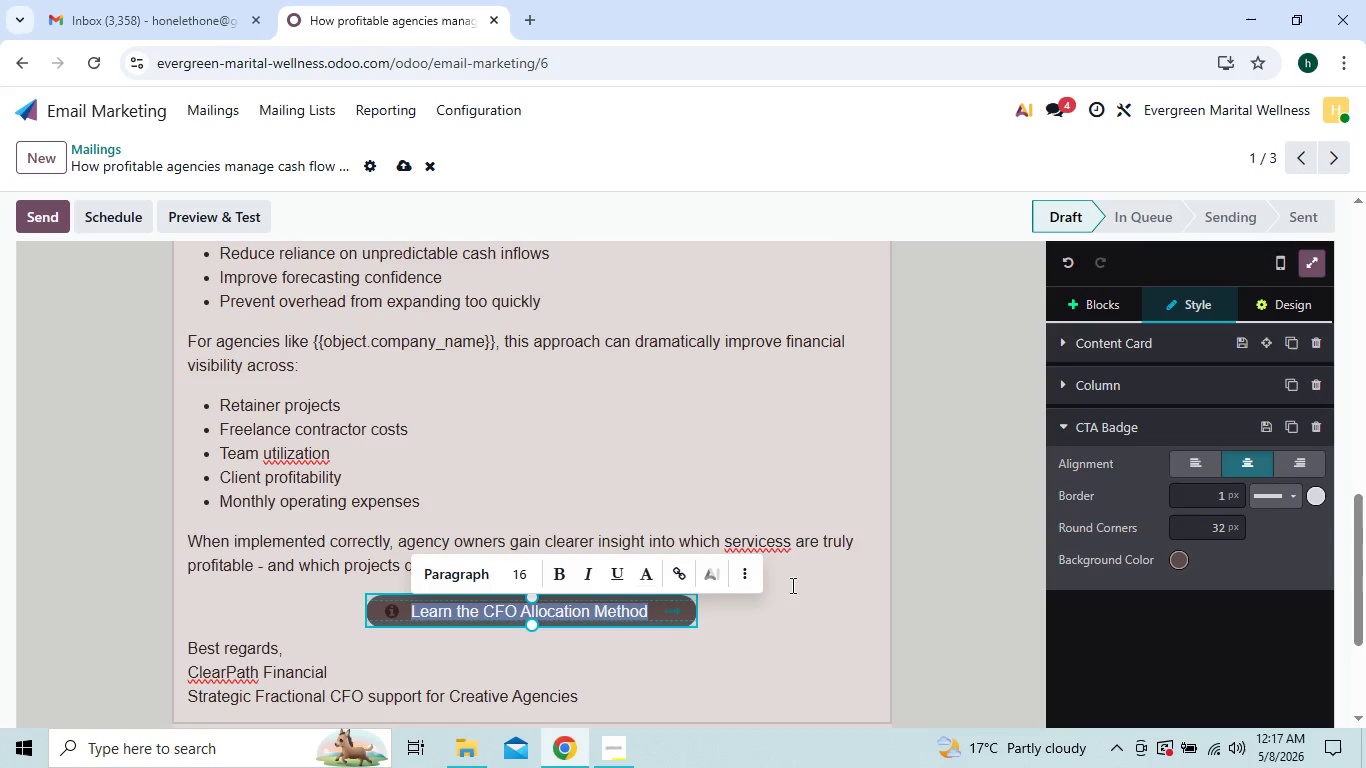 
left_click([799, 599])
 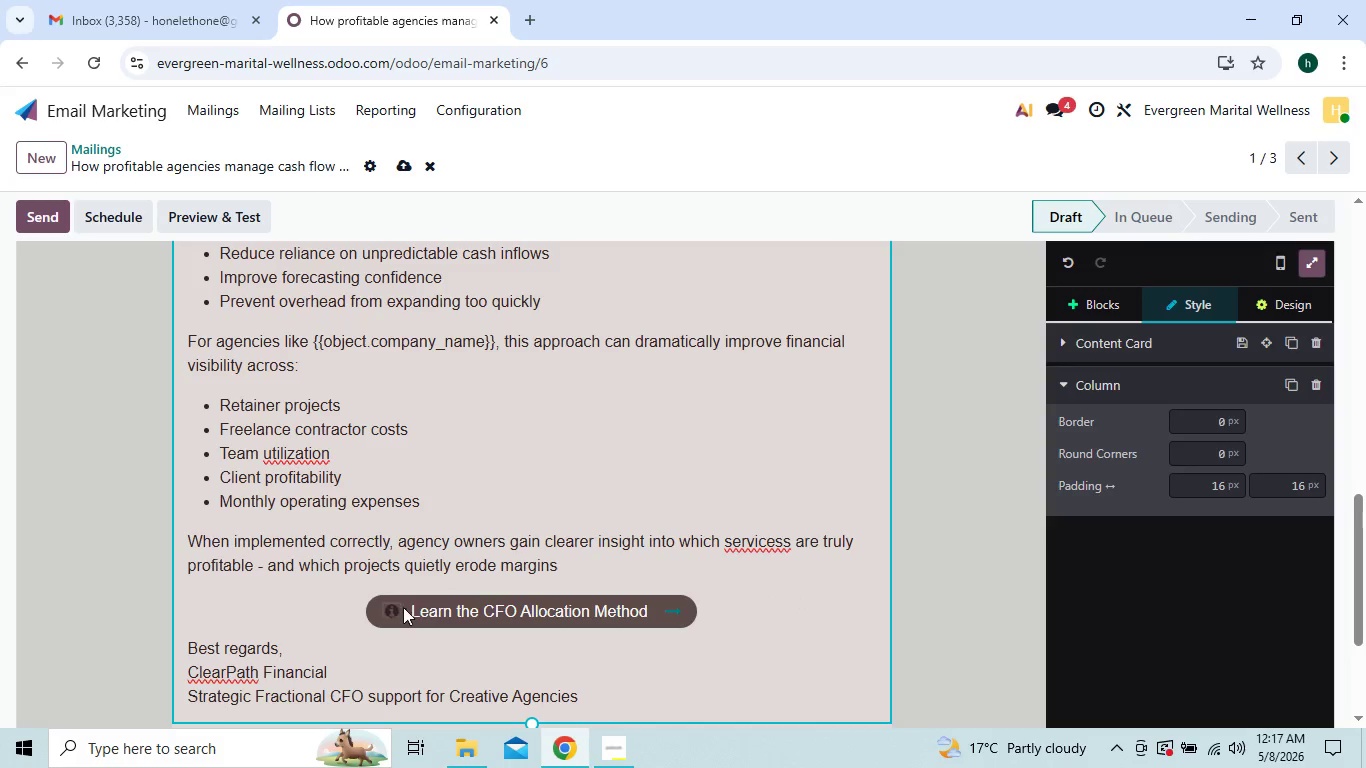 
left_click_drag(start_coordinate=[409, 607], to_coordinate=[645, 610])
 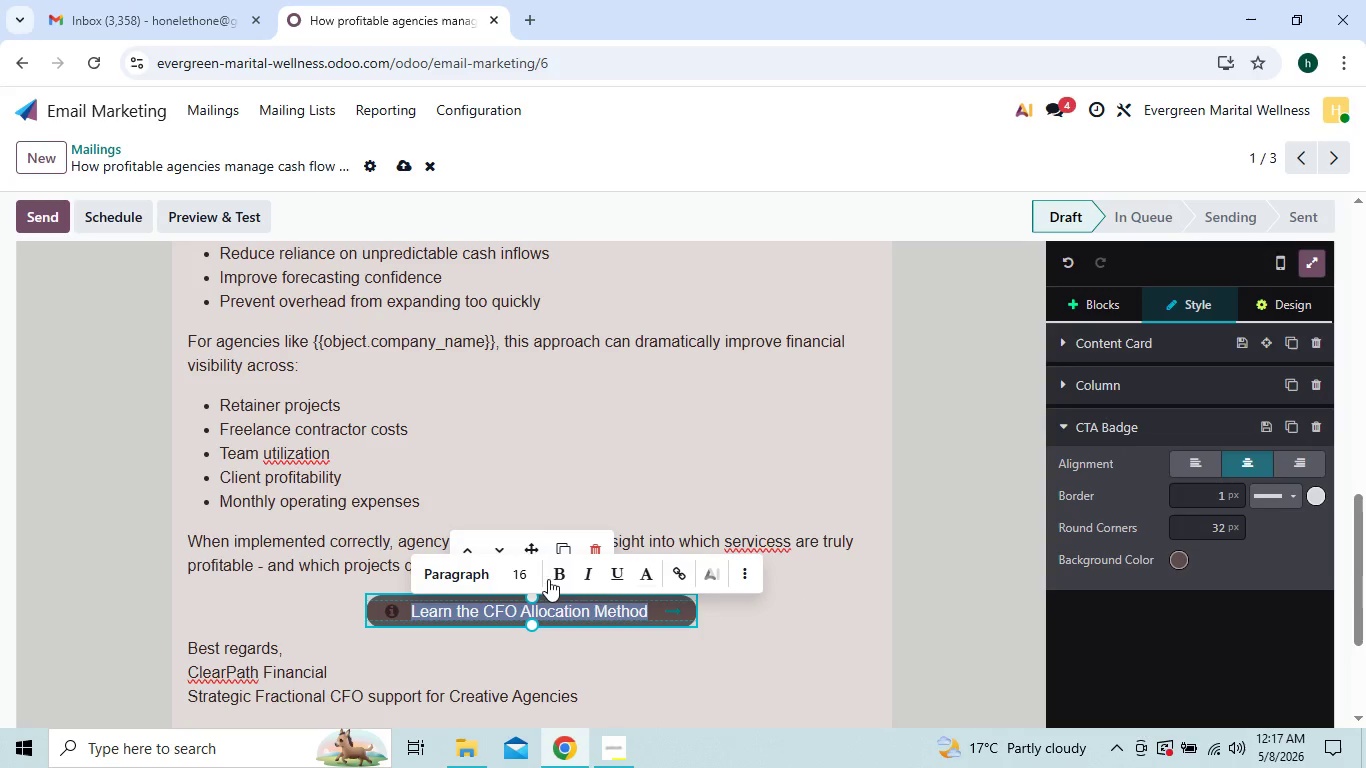 
left_click([559, 583])
 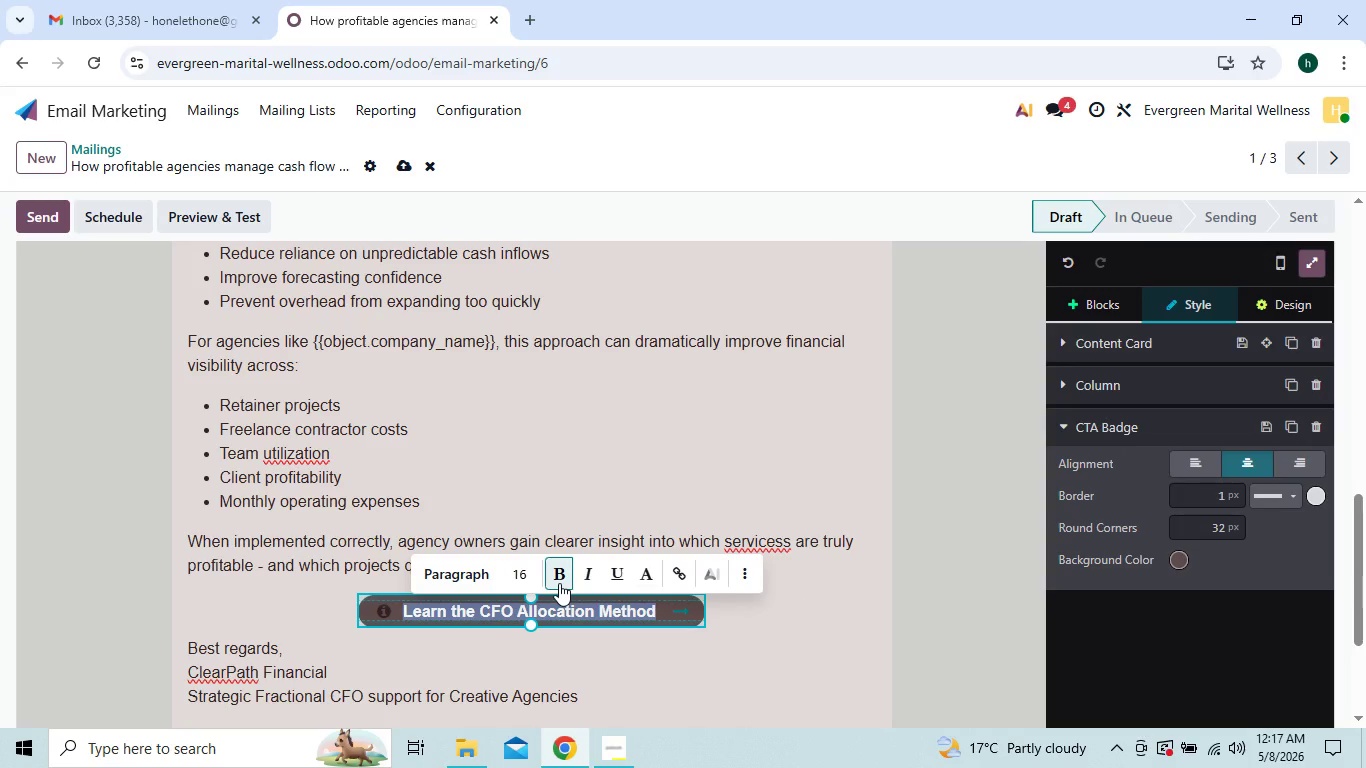 
left_click([559, 583])
 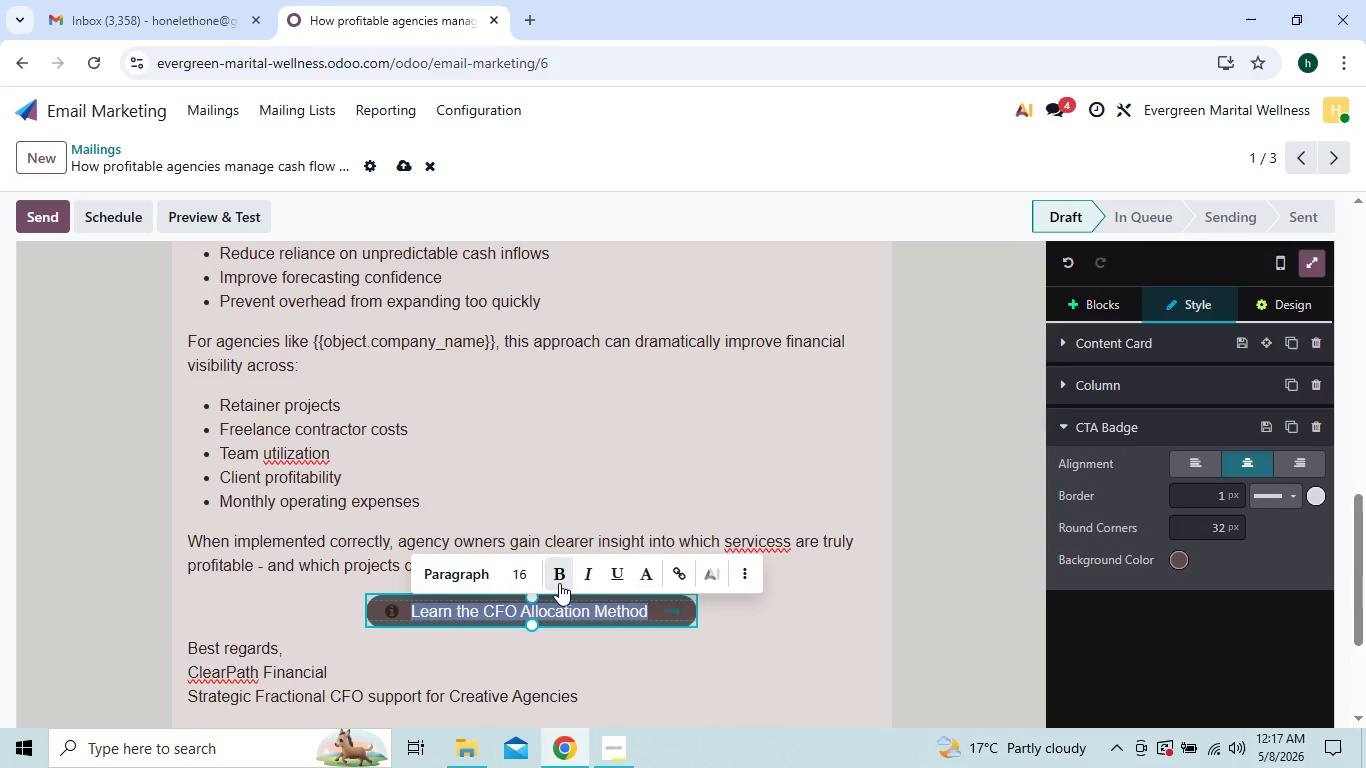 
left_click([559, 583])
 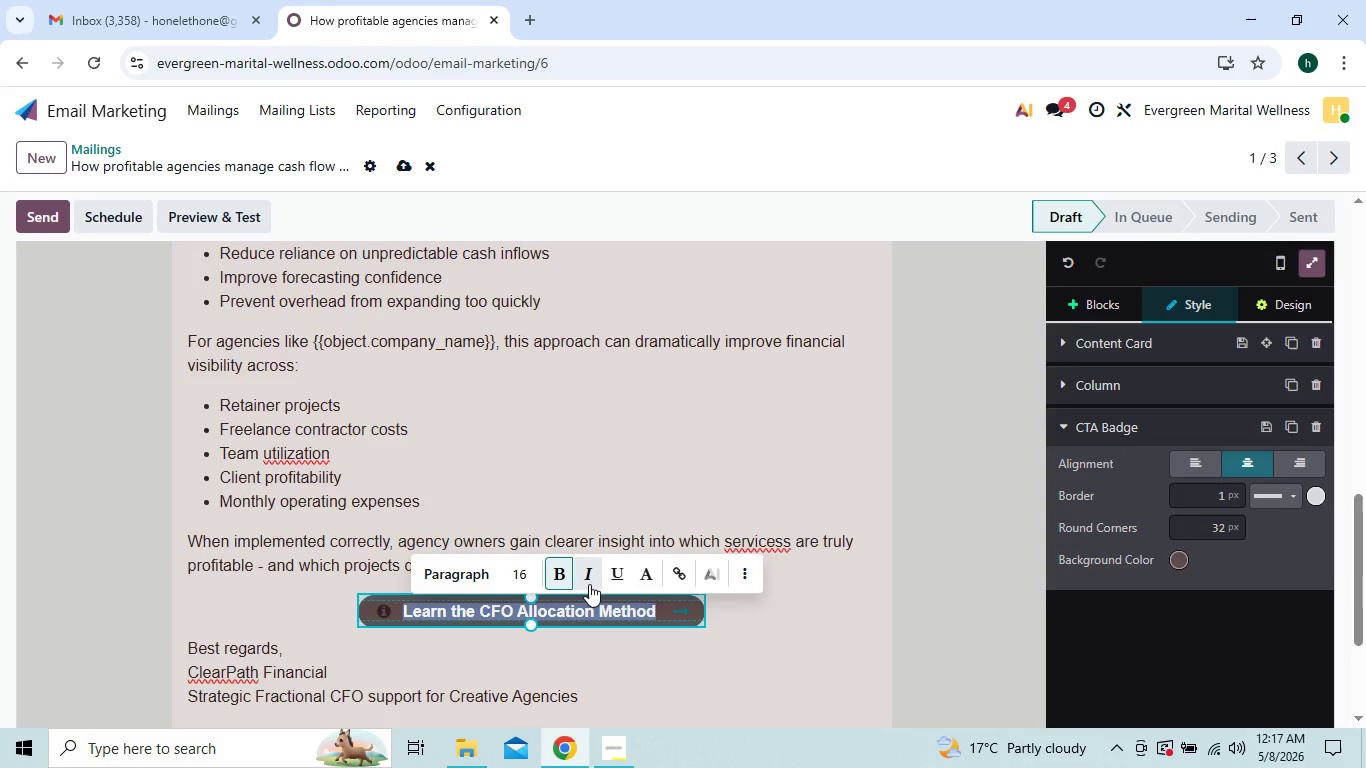 
left_click([589, 584])
 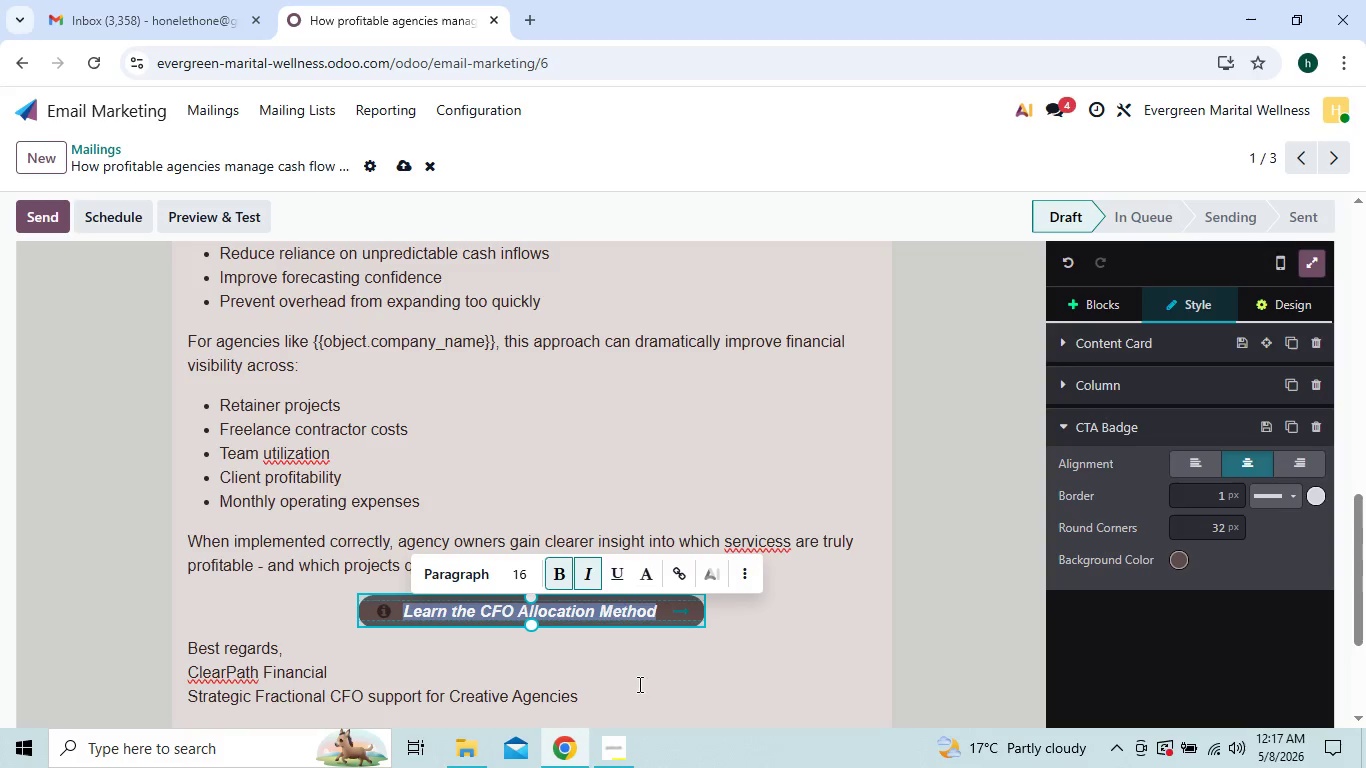 
left_click([645, 695])
 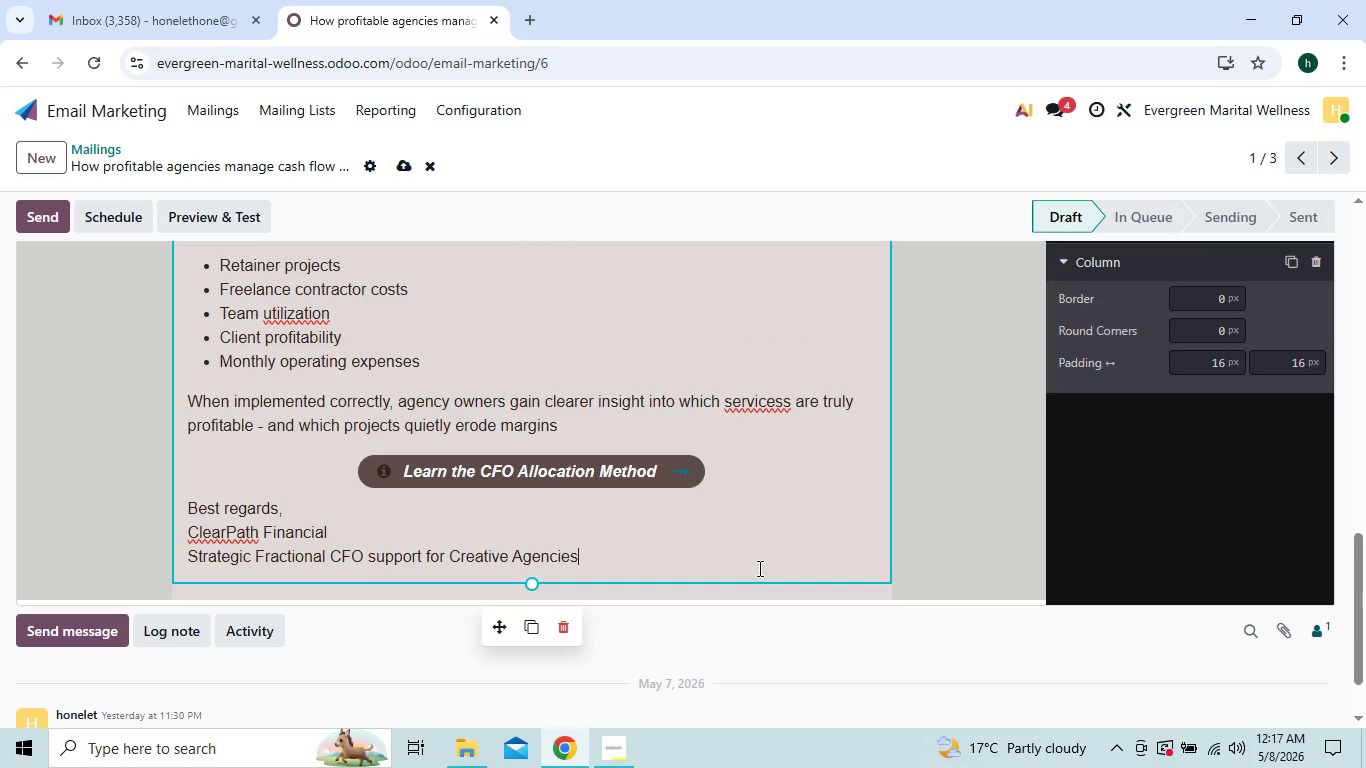 
wait(10.47)
 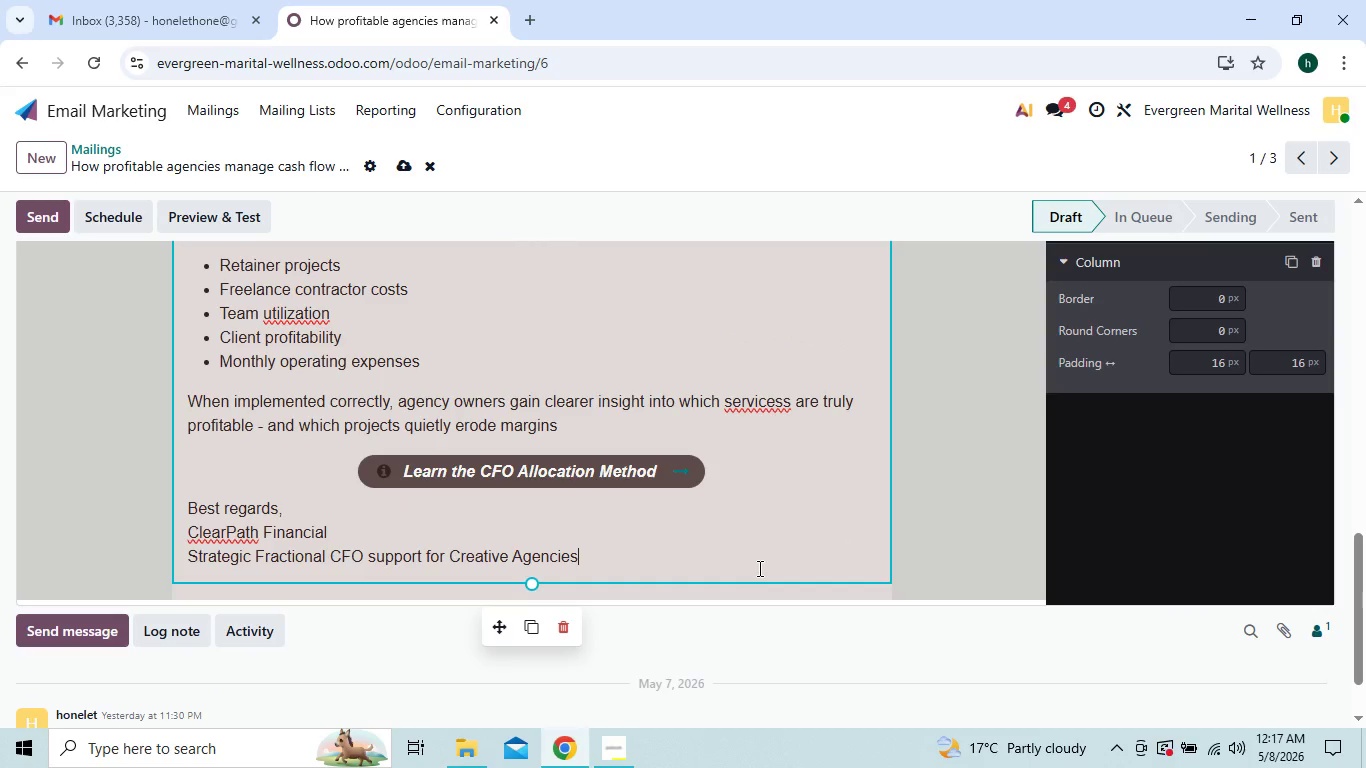 
left_click([1085, 319])
 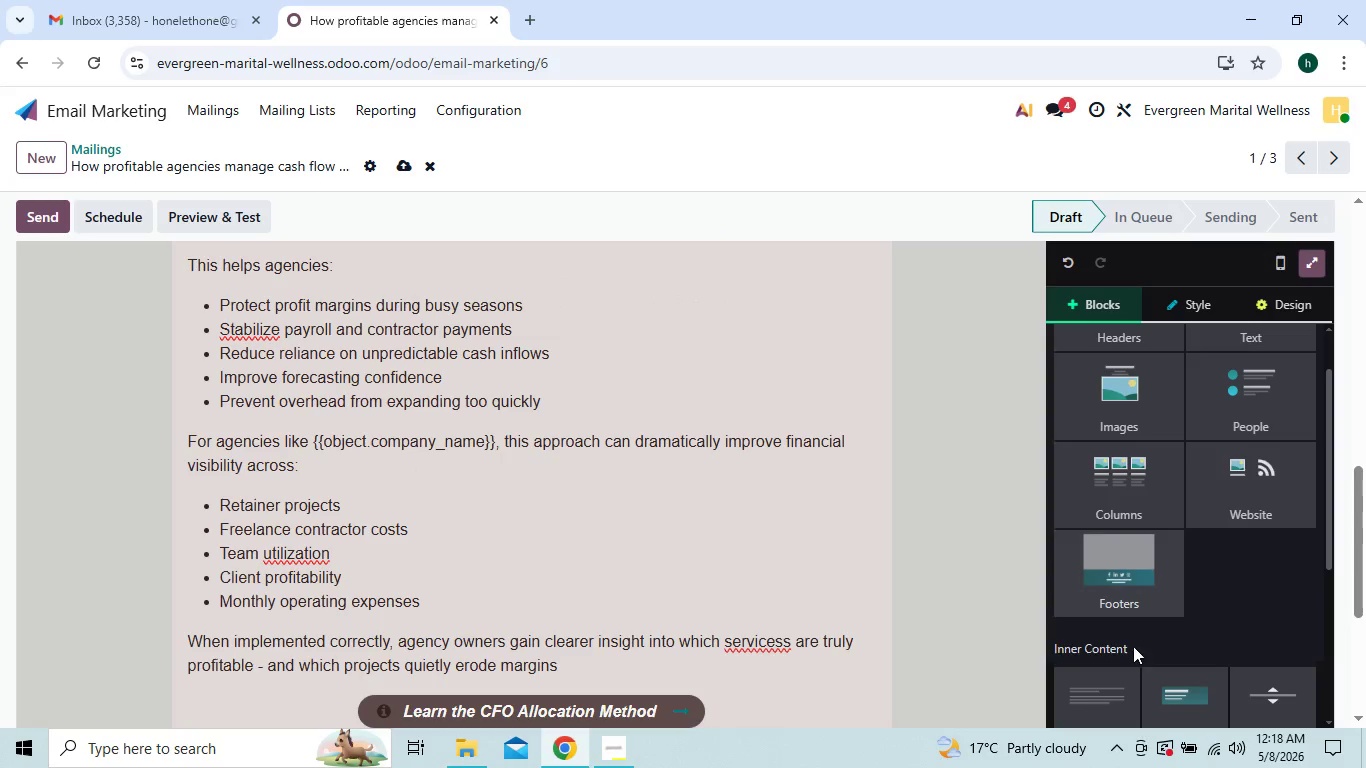 
left_click([1126, 595])
 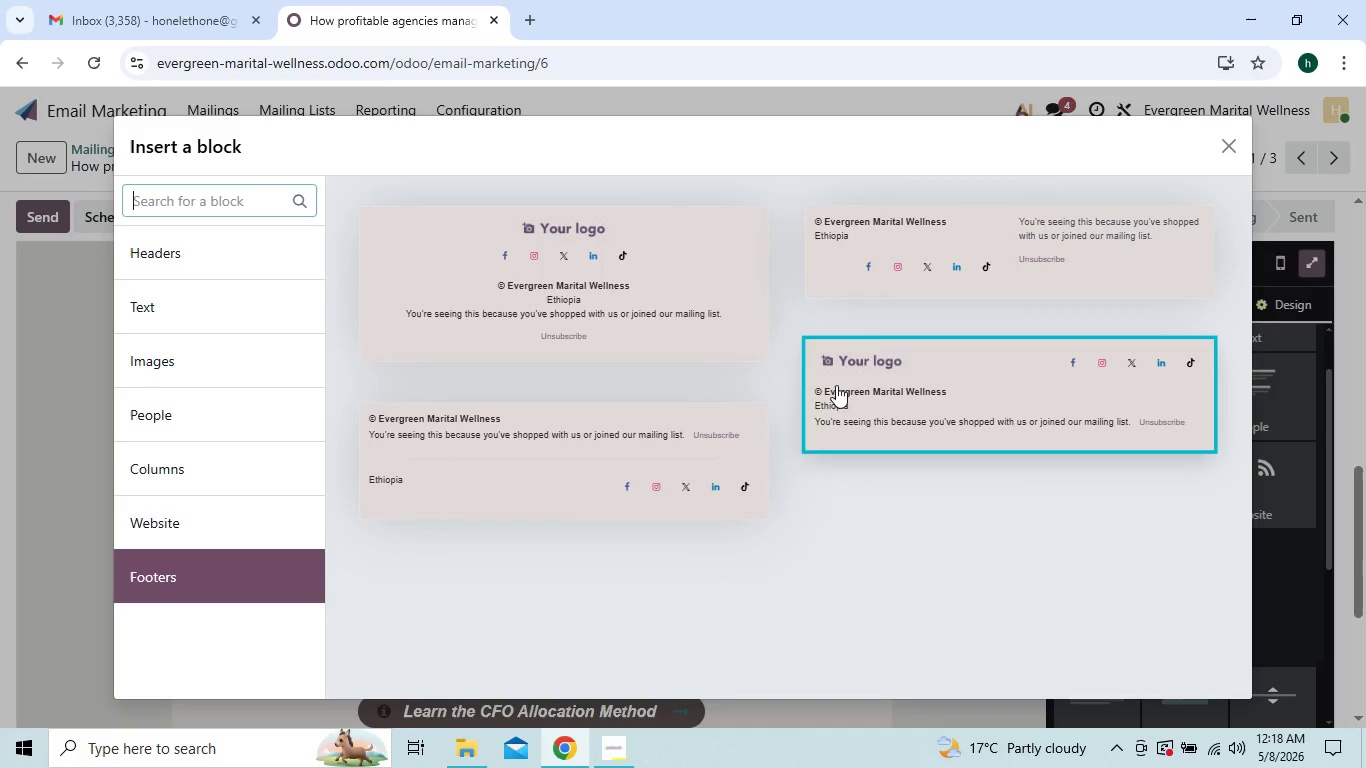 
left_click([897, 289])
 